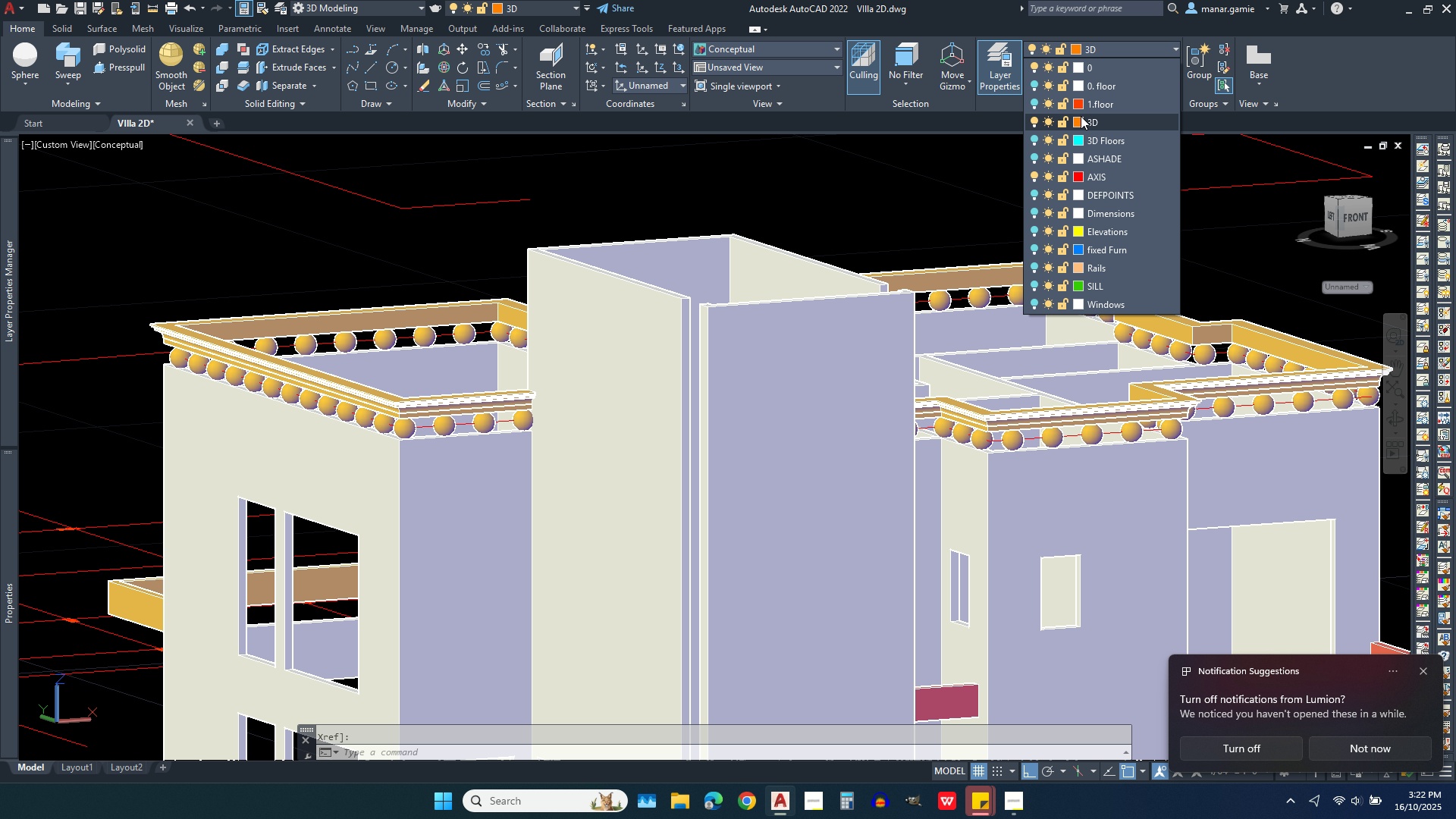 
key(Escape)
 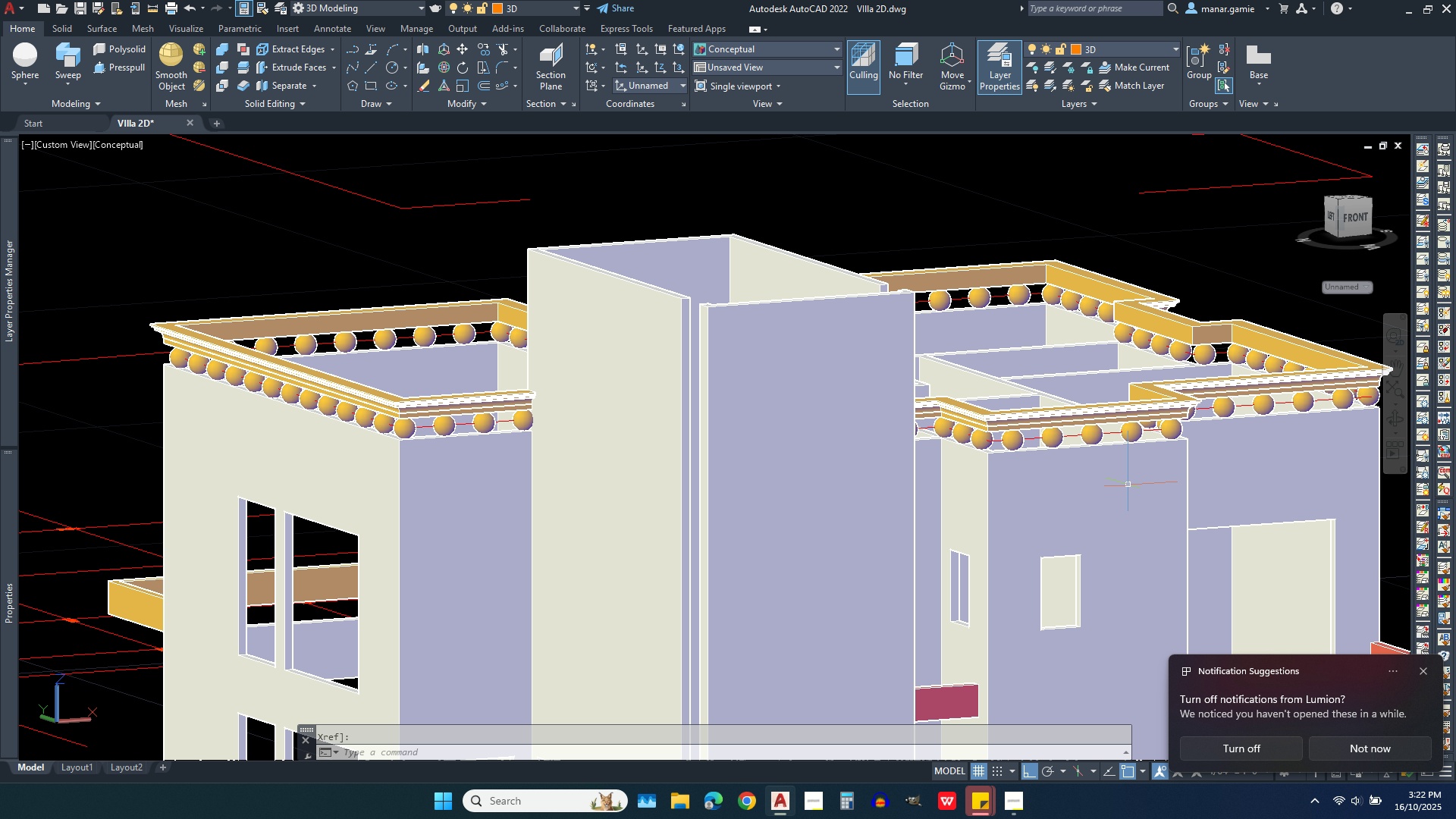 
left_click([1128, 485])
 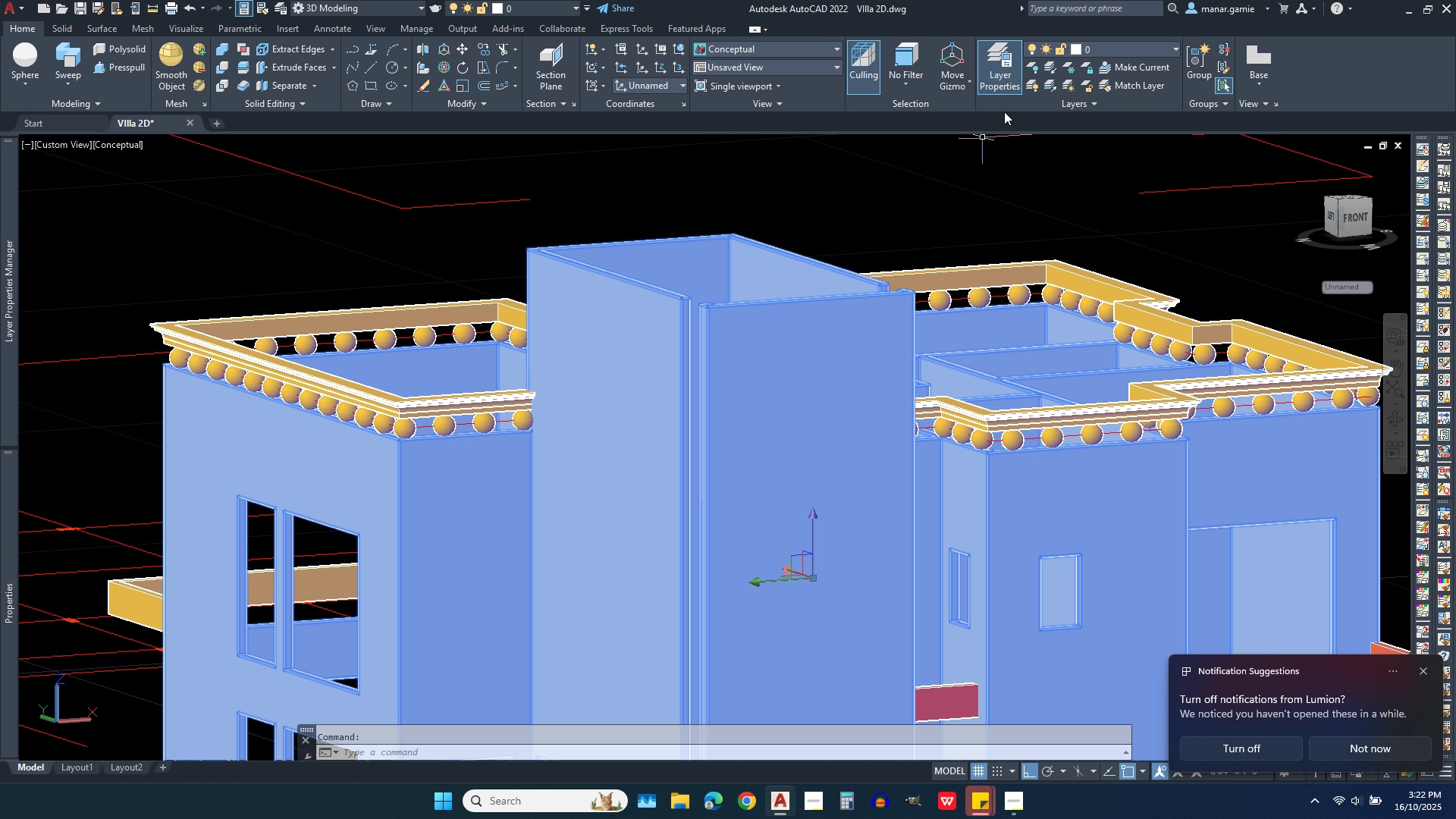 
left_click([1153, 45])
 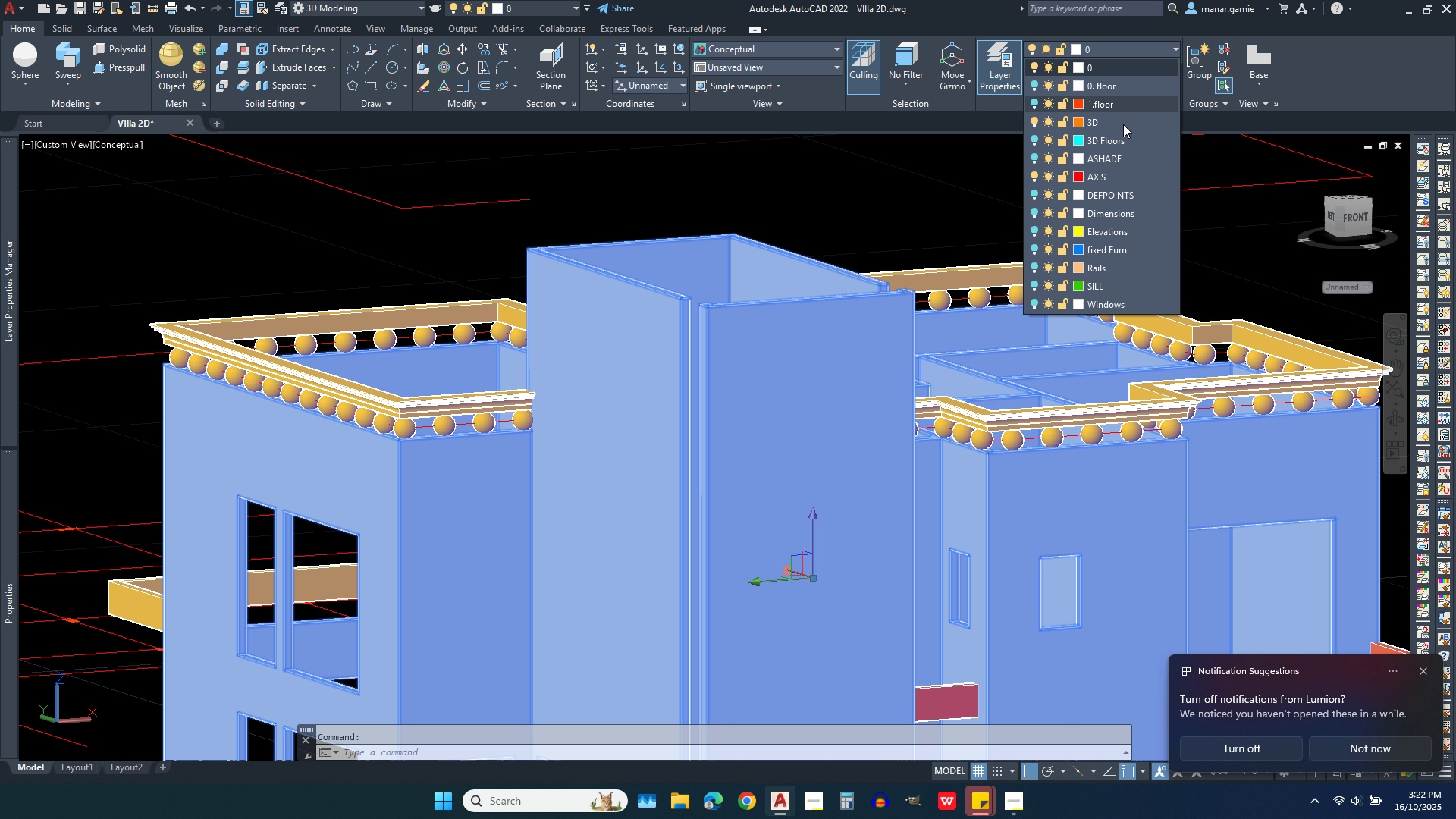 
left_click([1123, 124])
 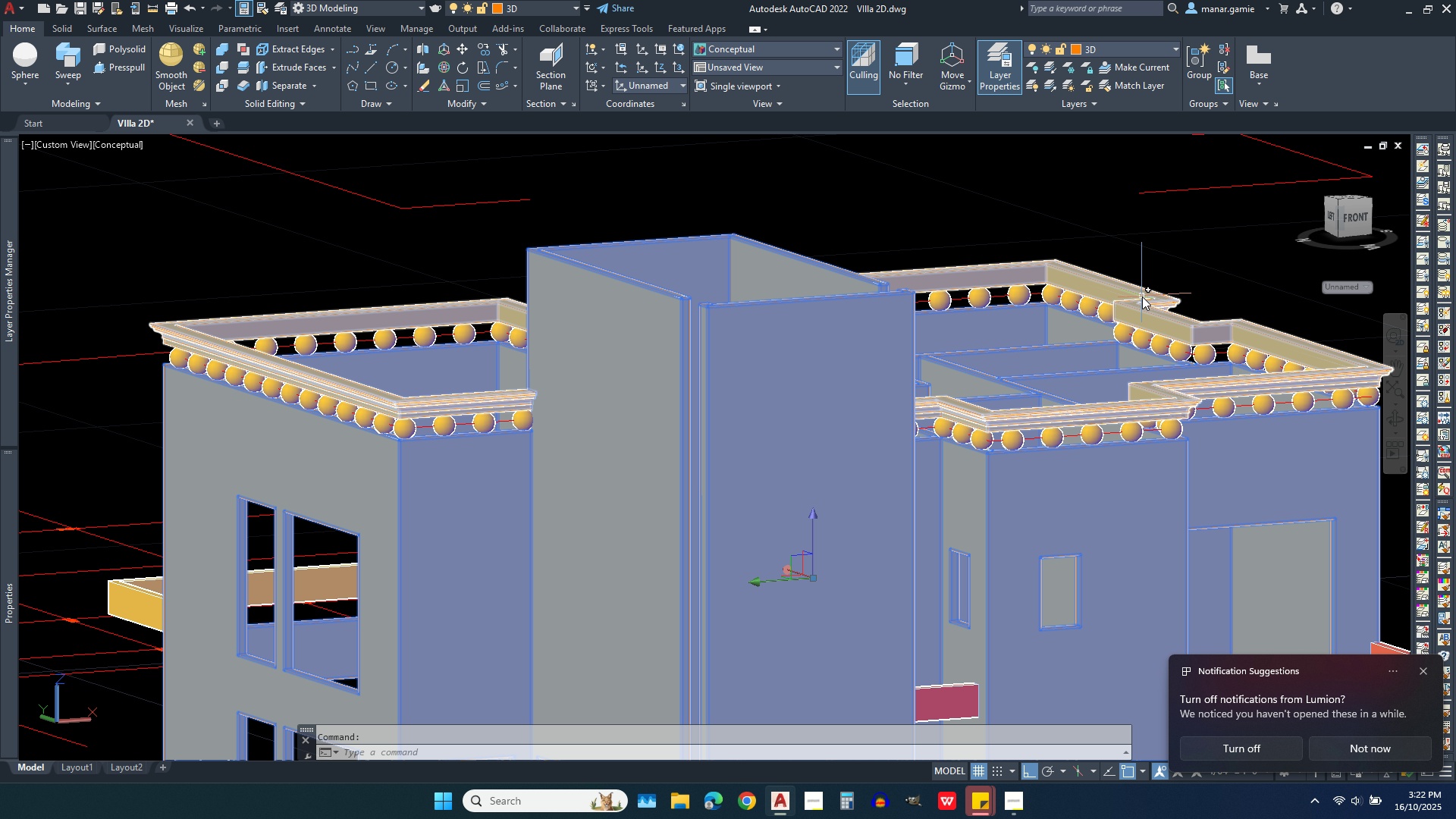 
key(Escape)
 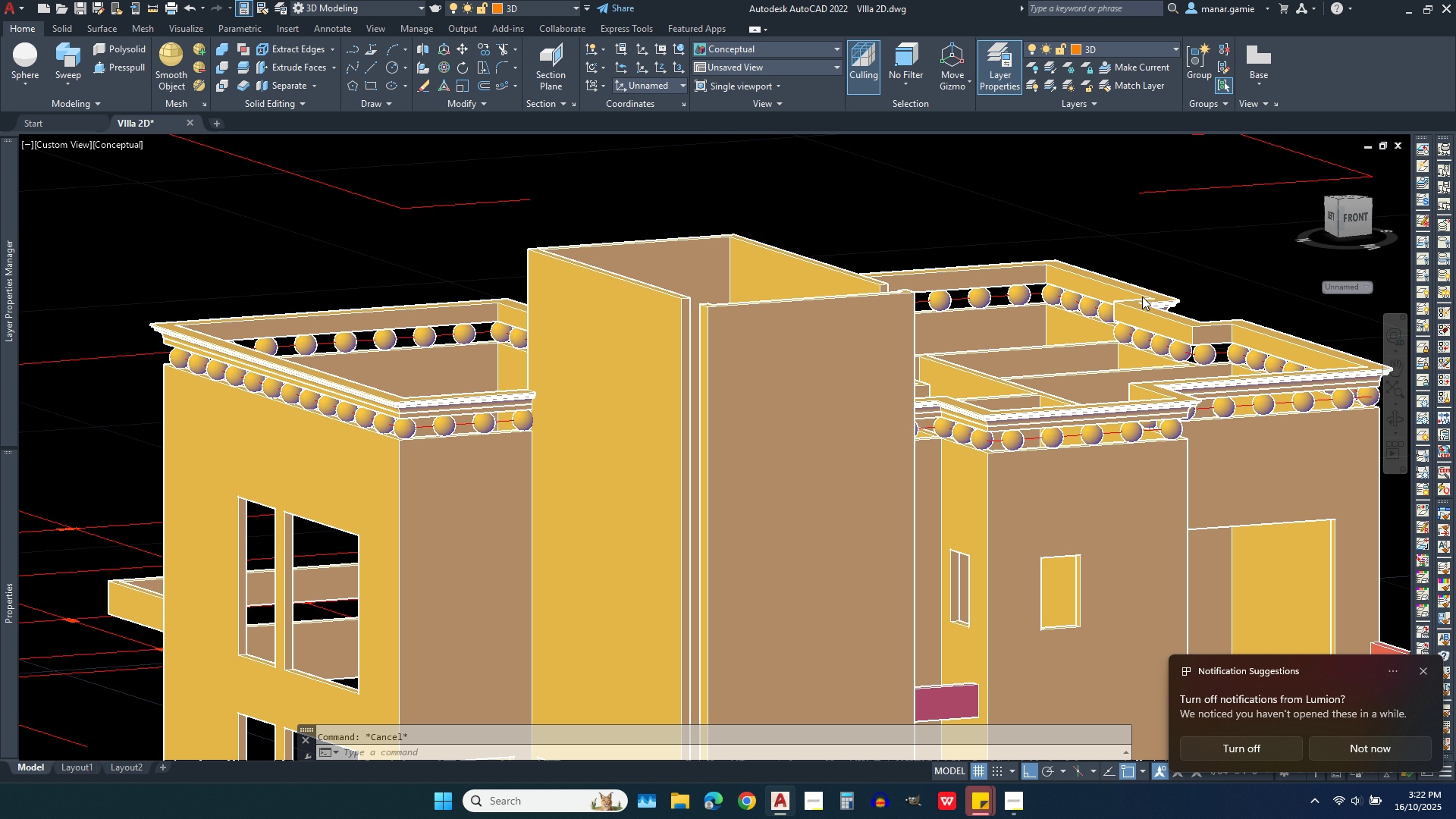 
scroll: coordinate [1142, 297], scroll_direction: down, amount: 1.0
 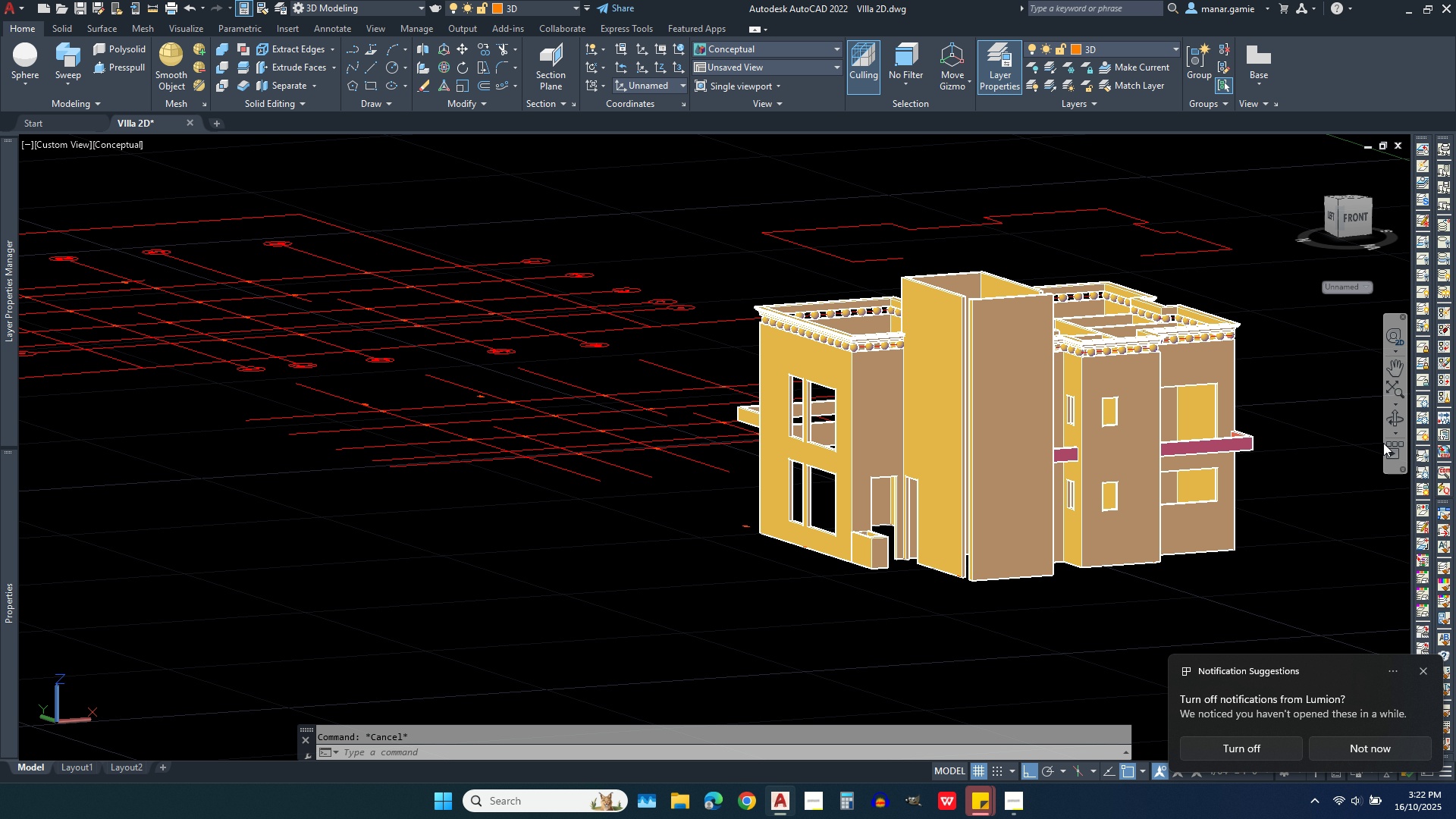 
left_click([1392, 422])
 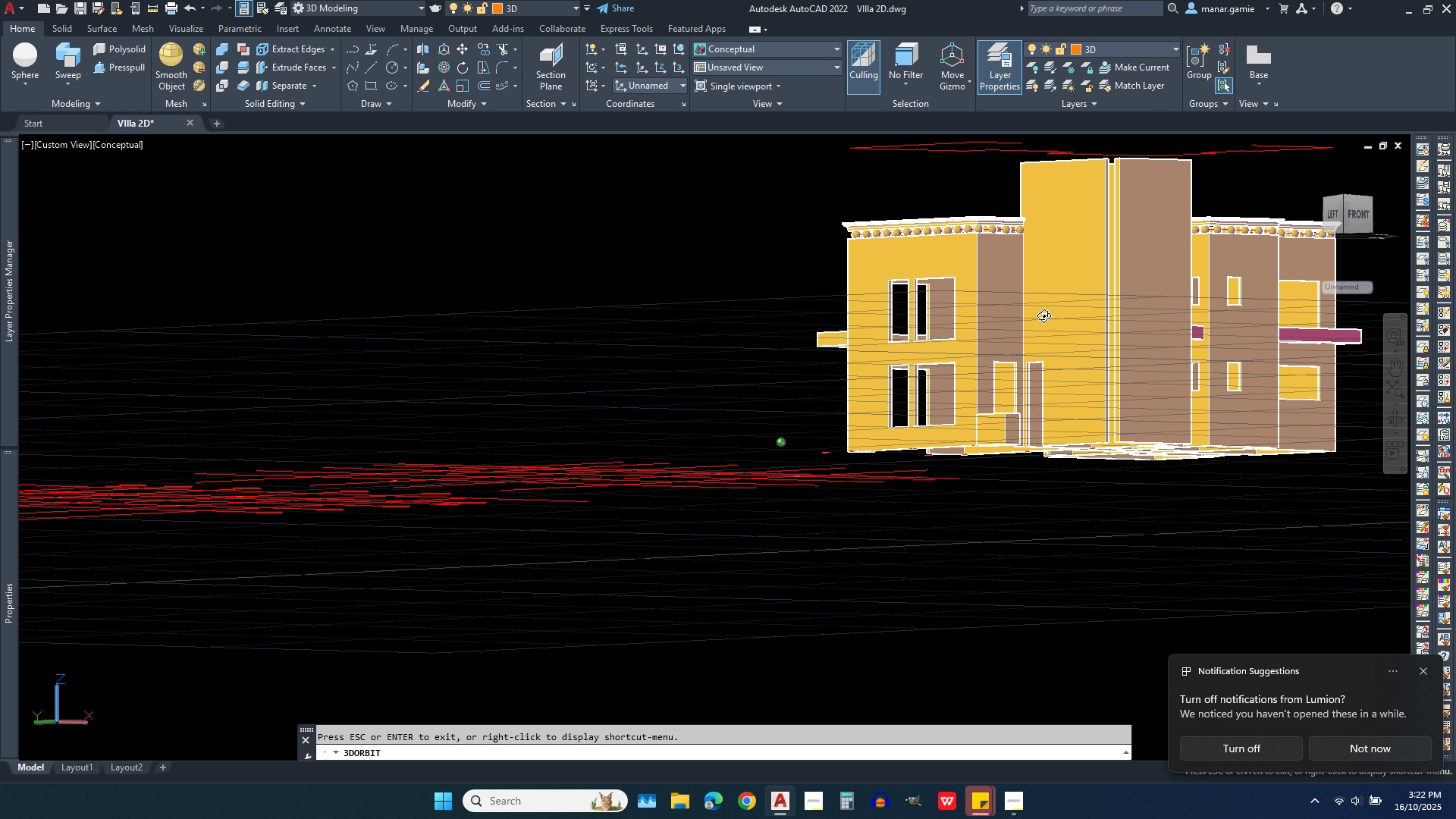 
scroll: coordinate [808, 350], scroll_direction: down, amount: 4.0
 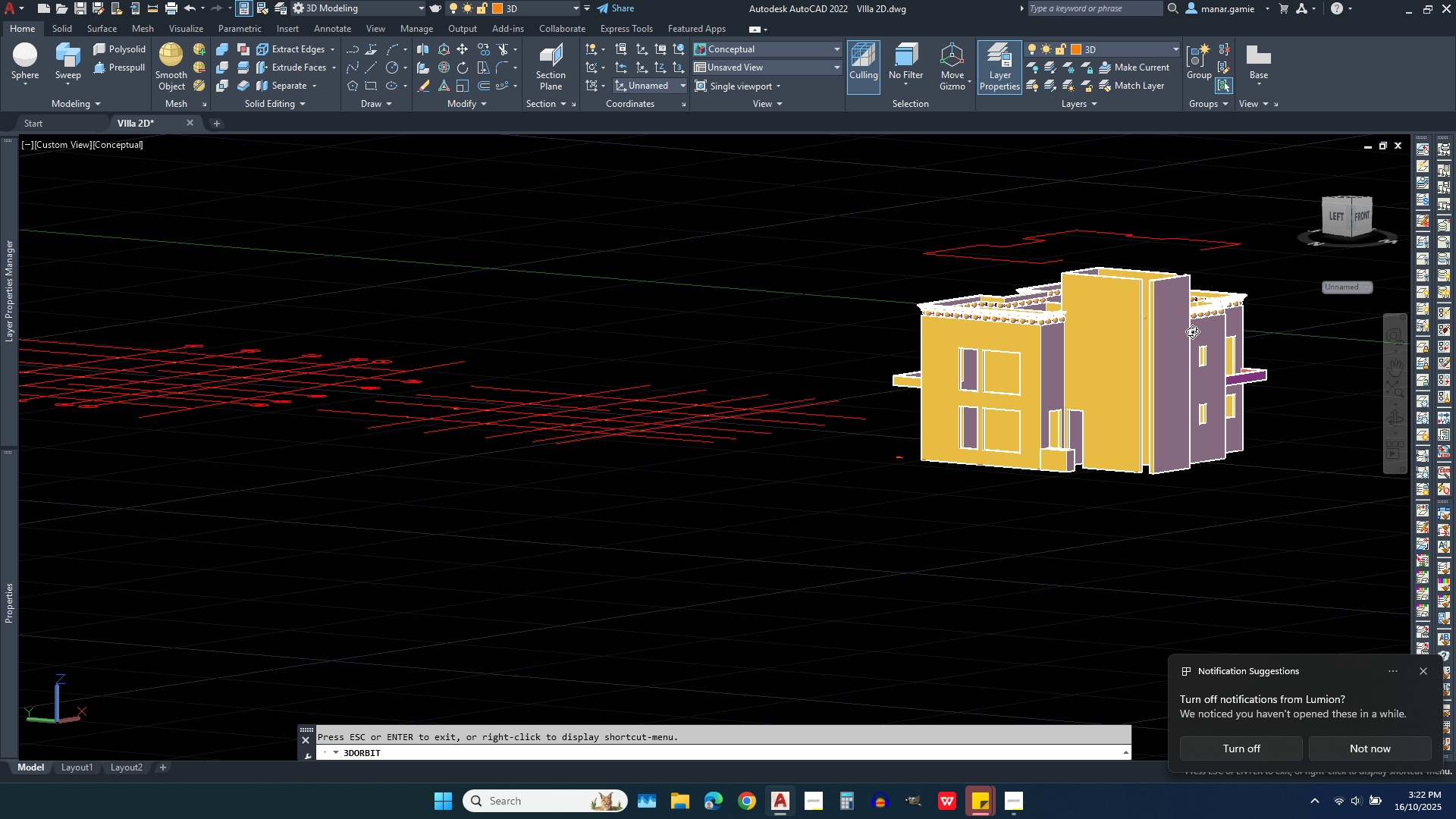 
scroll: coordinate [986, 345], scroll_direction: up, amount: 16.0
 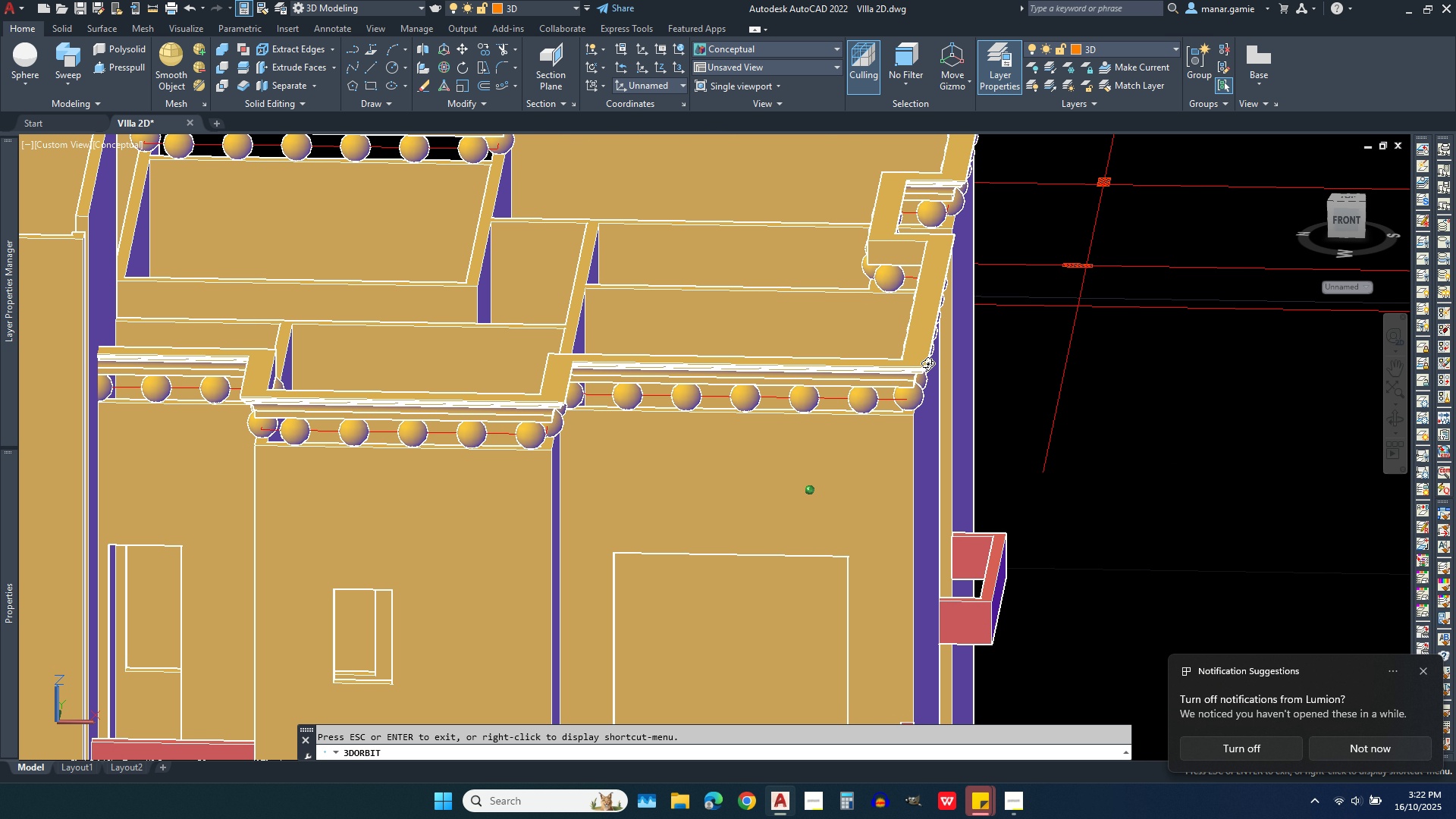 
wait(5.02)
 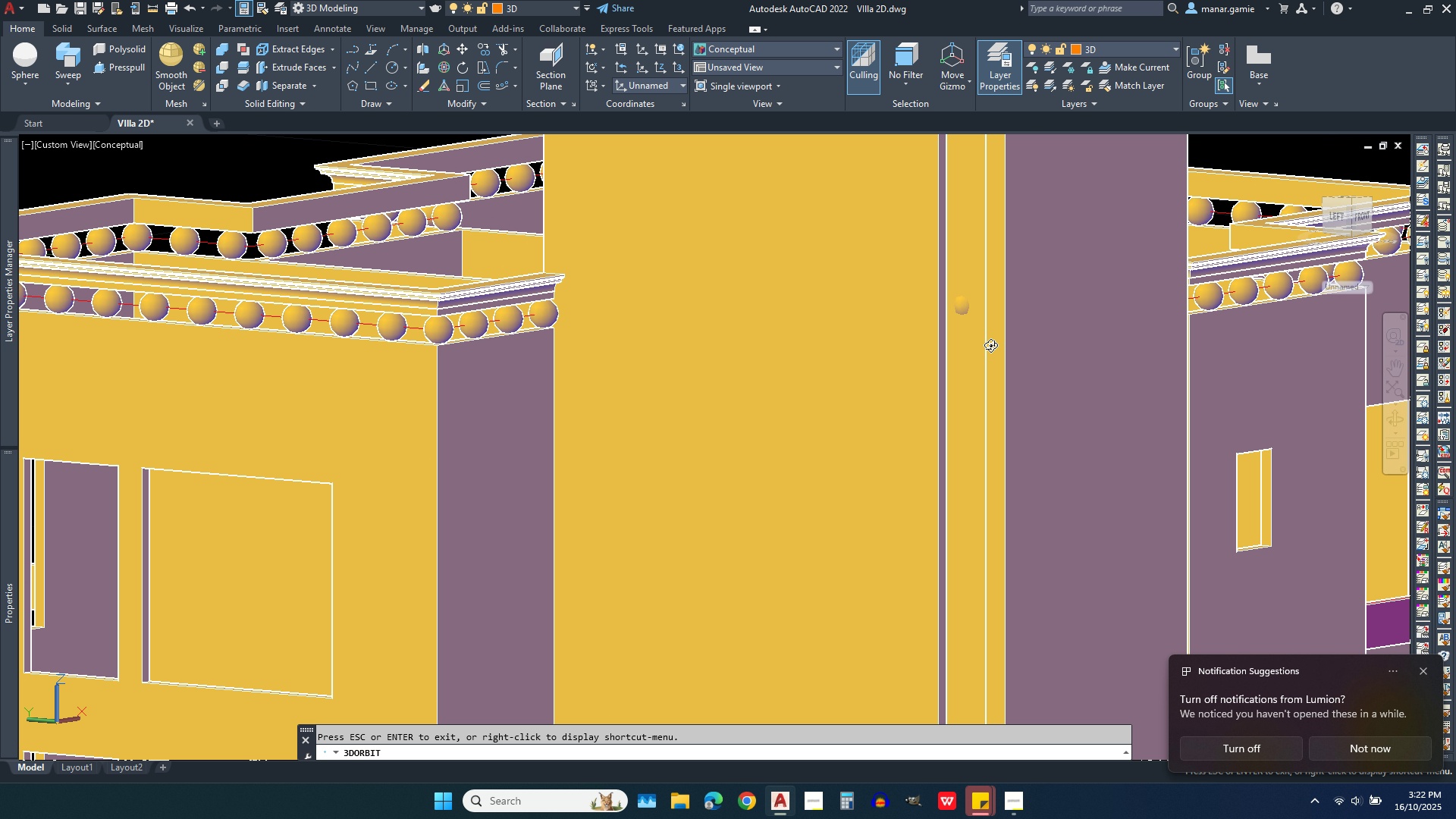 
scroll: coordinate [1043, 366], scroll_direction: down, amount: 7.0
 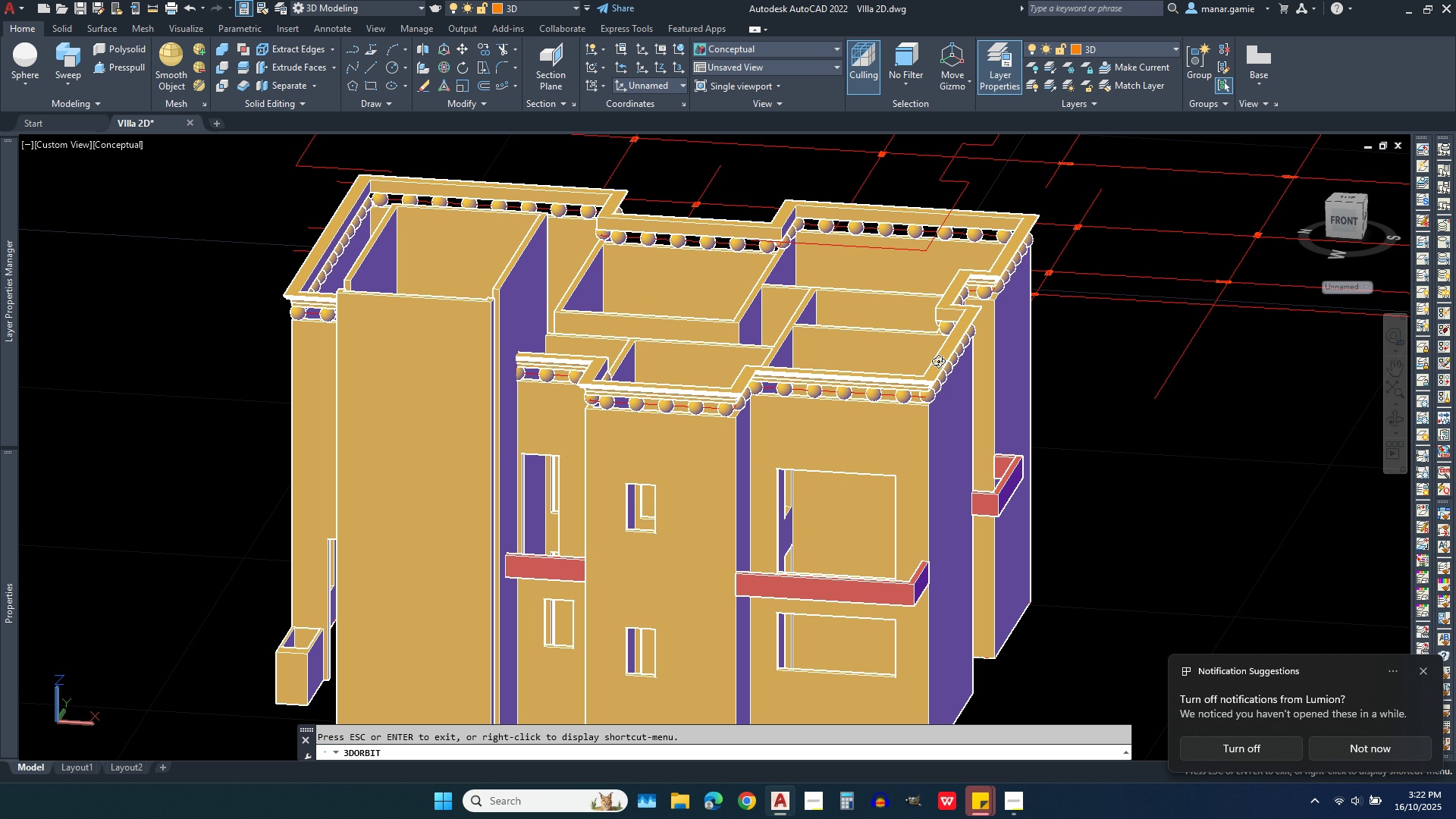 
scroll: coordinate [938, 361], scroll_direction: up, amount: 5.0
 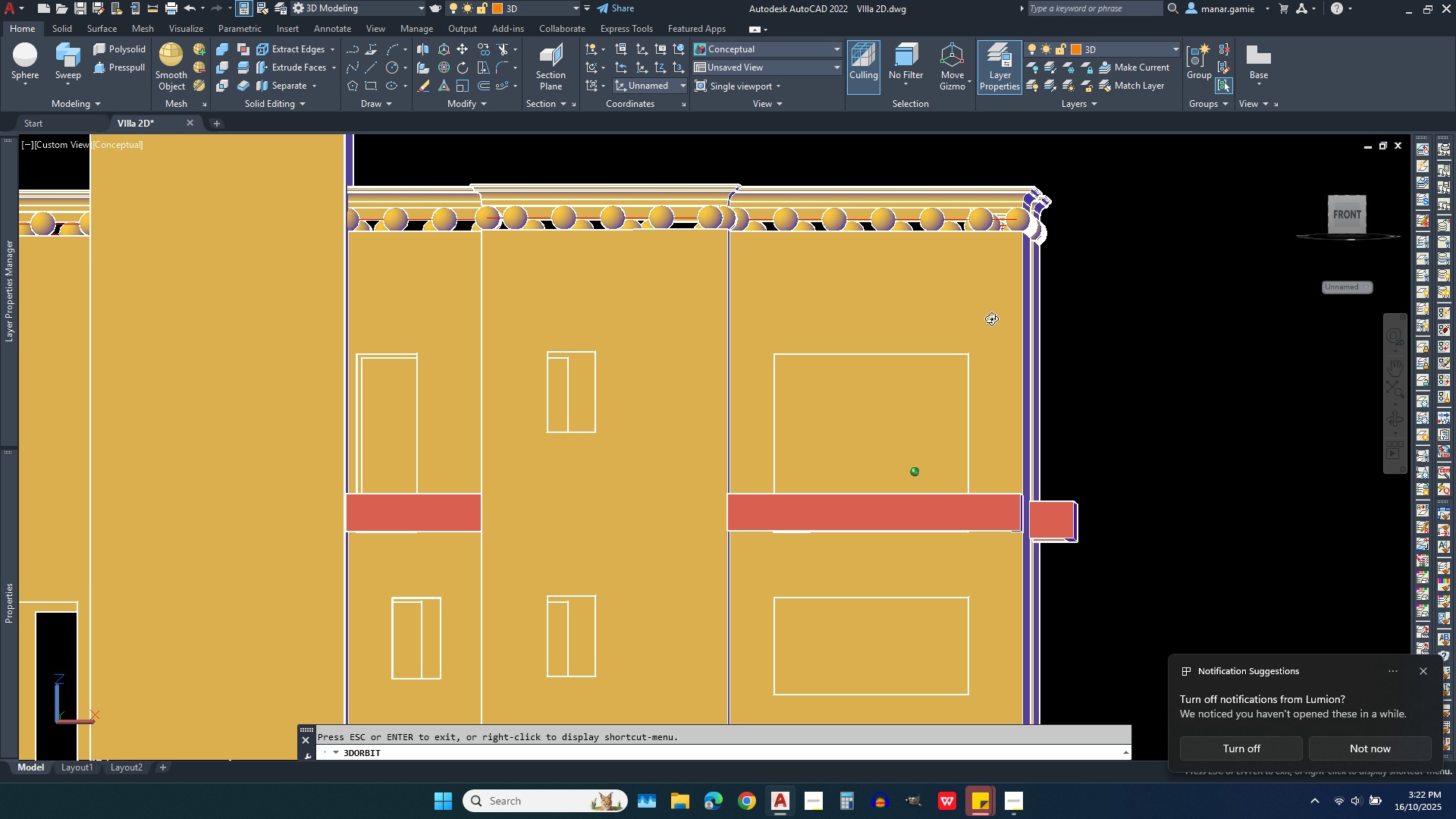 
wait(8.34)
 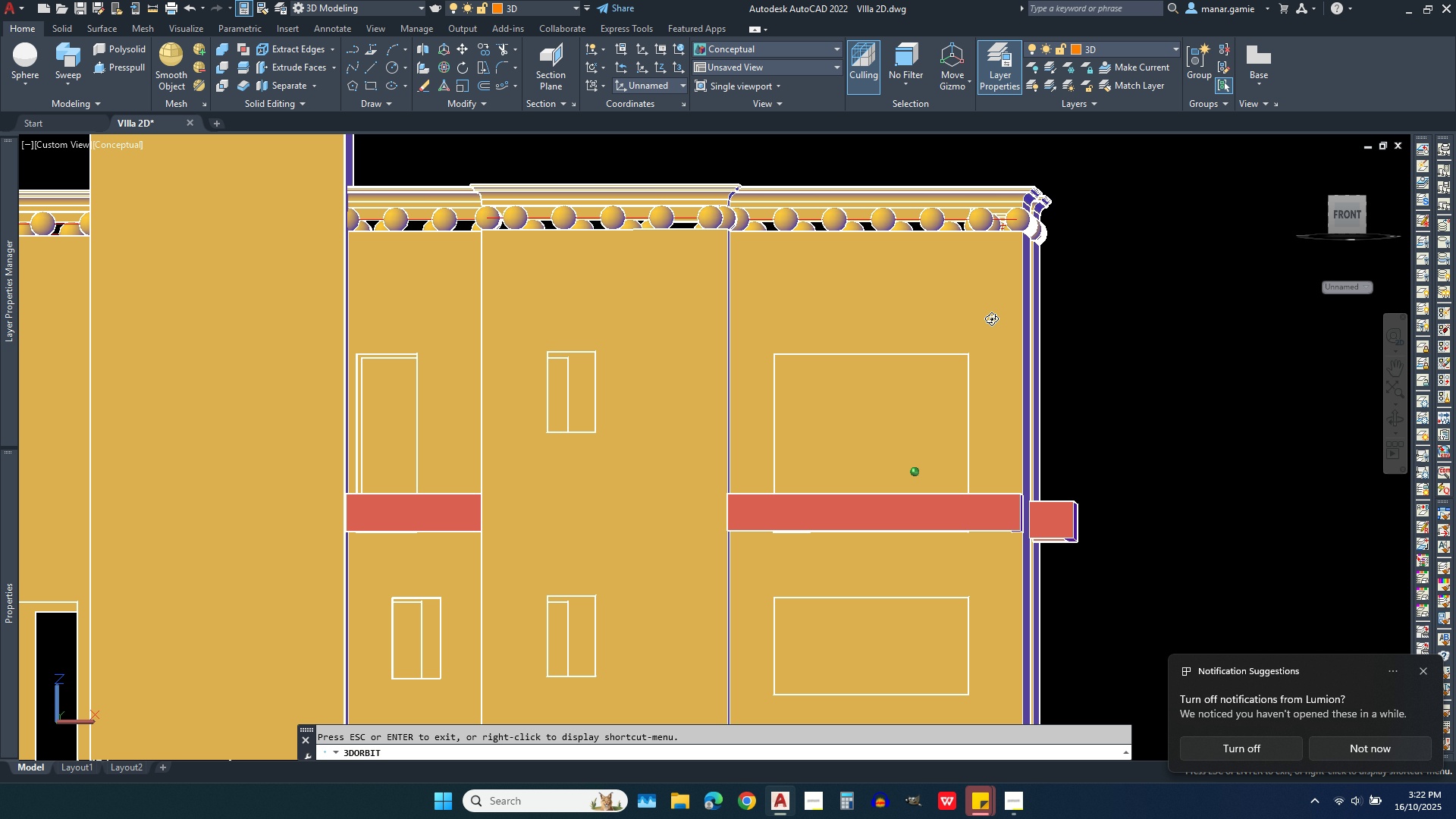 
scroll: coordinate [1049, 371], scroll_direction: down, amount: 5.0
 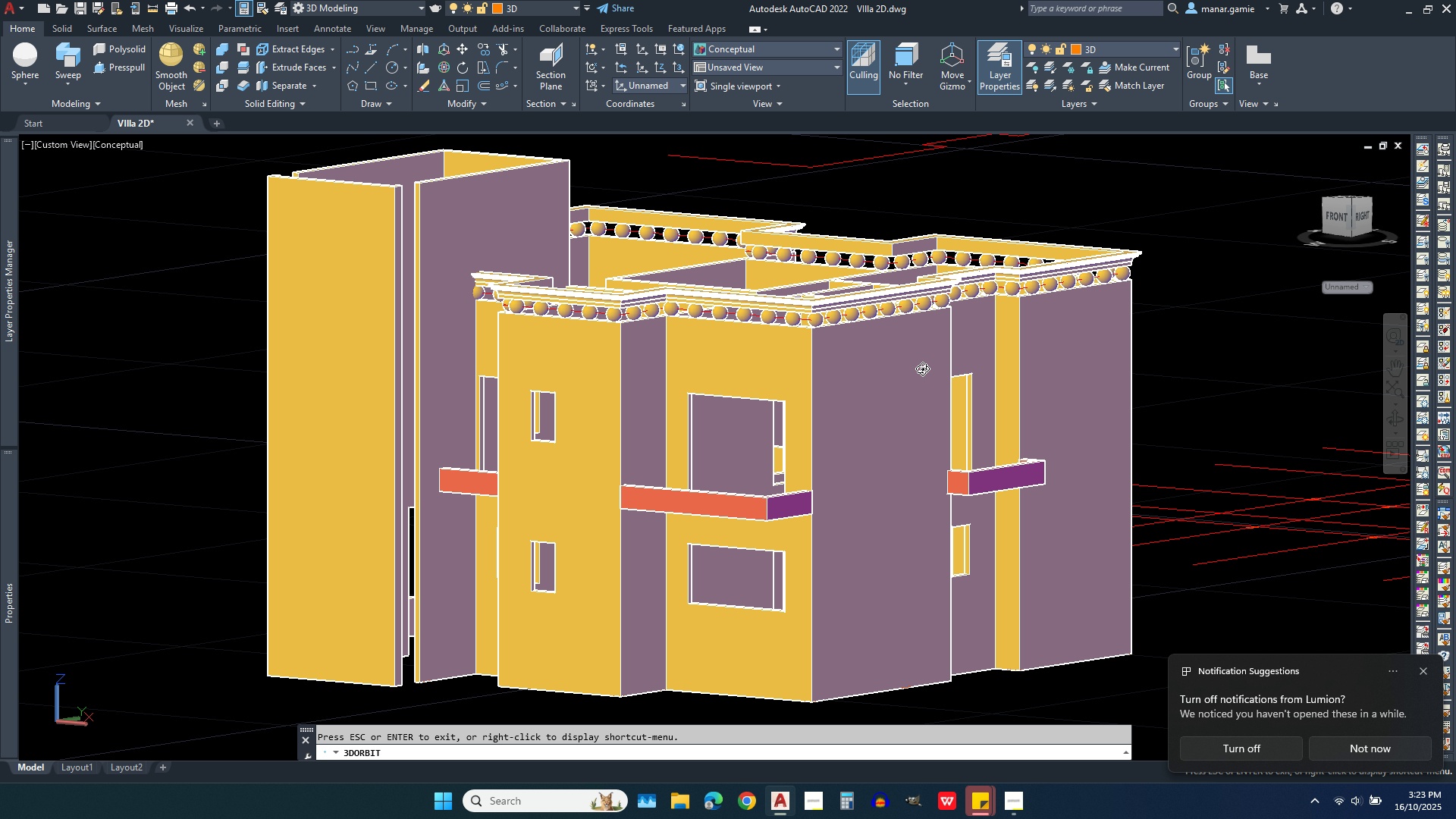 
scroll: coordinate [521, 233], scroll_direction: up, amount: 4.0
 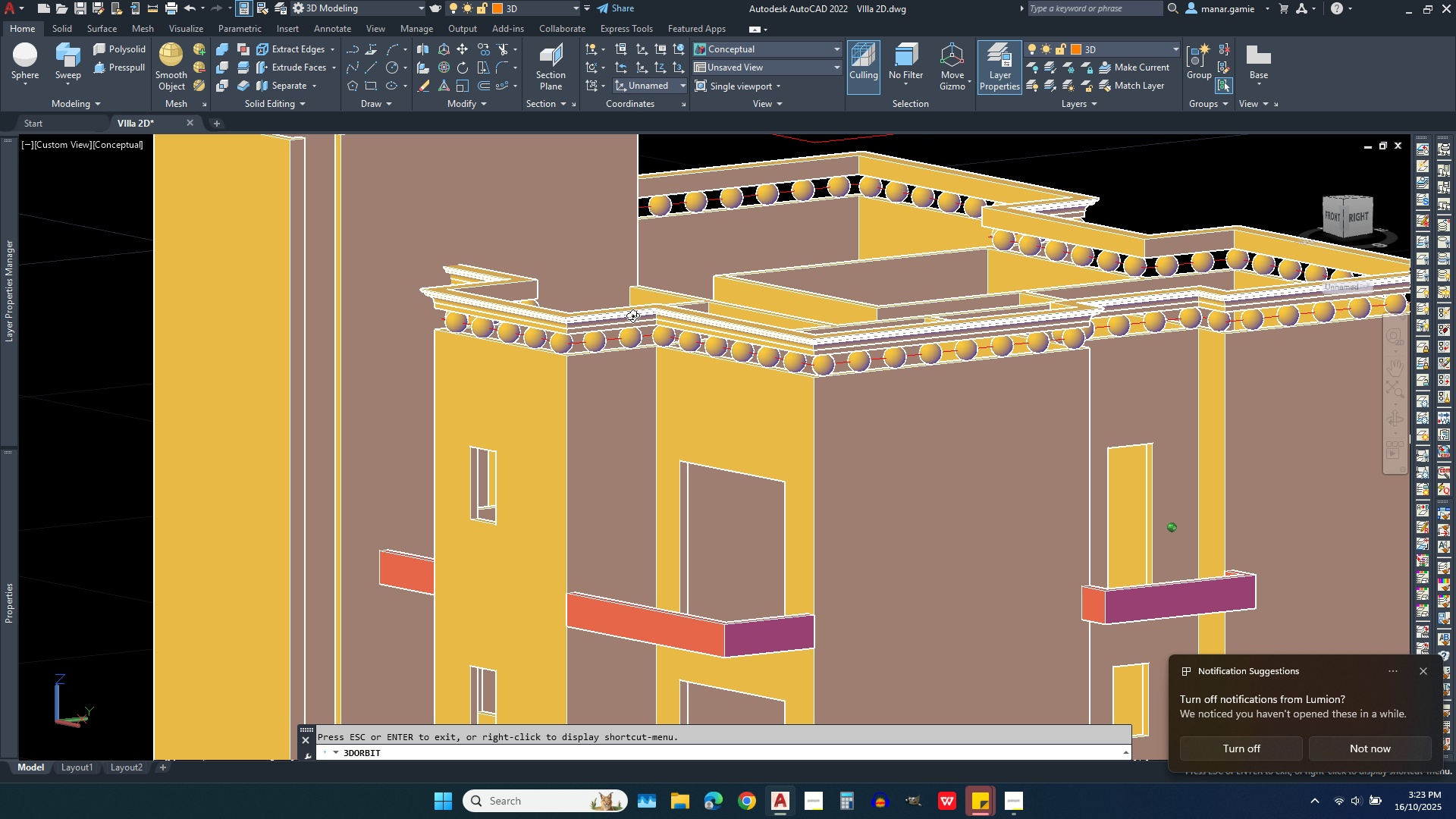 
wait(5.45)
 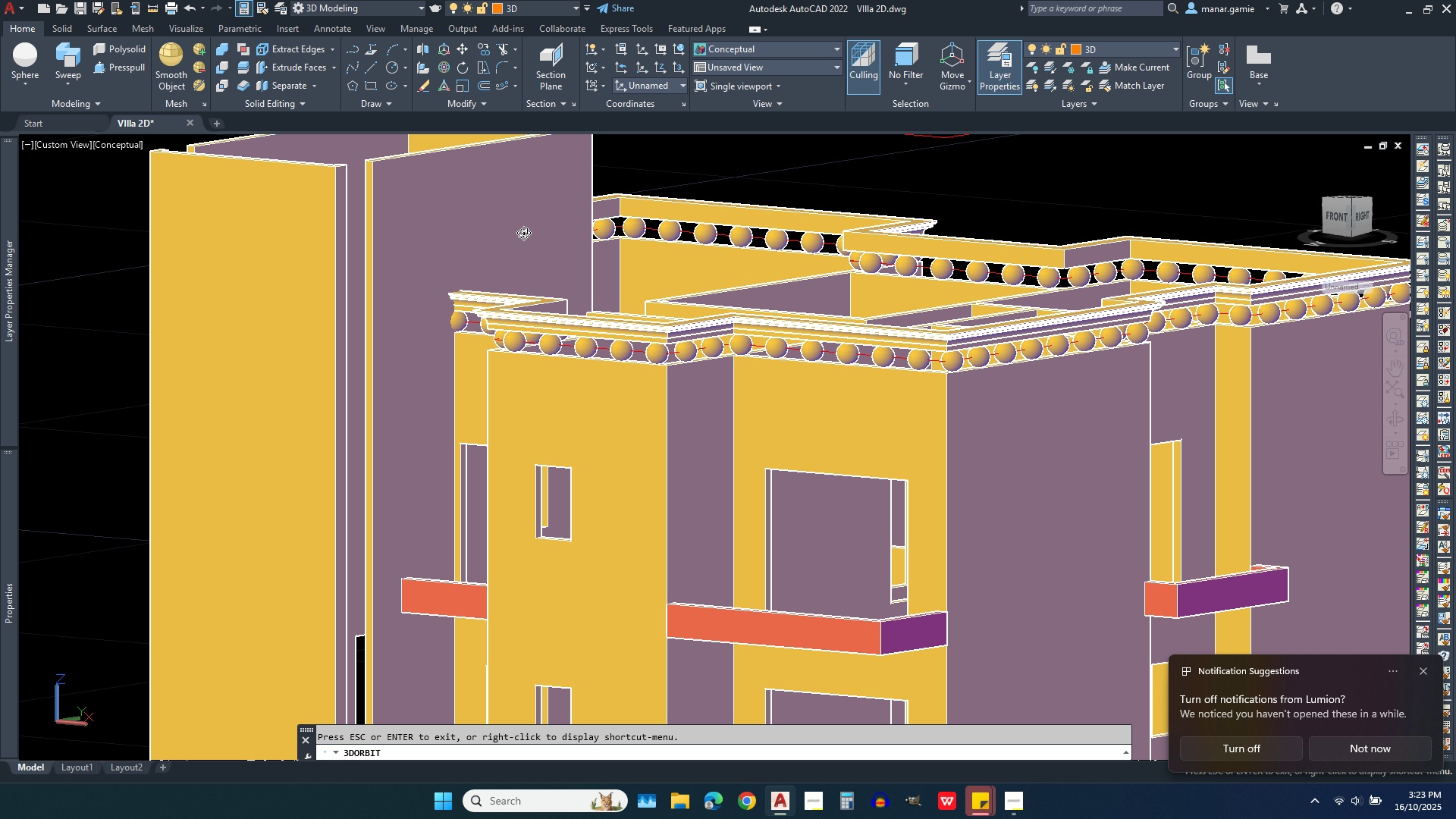 
scroll: coordinate [704, 456], scroll_direction: down, amount: 6.0
 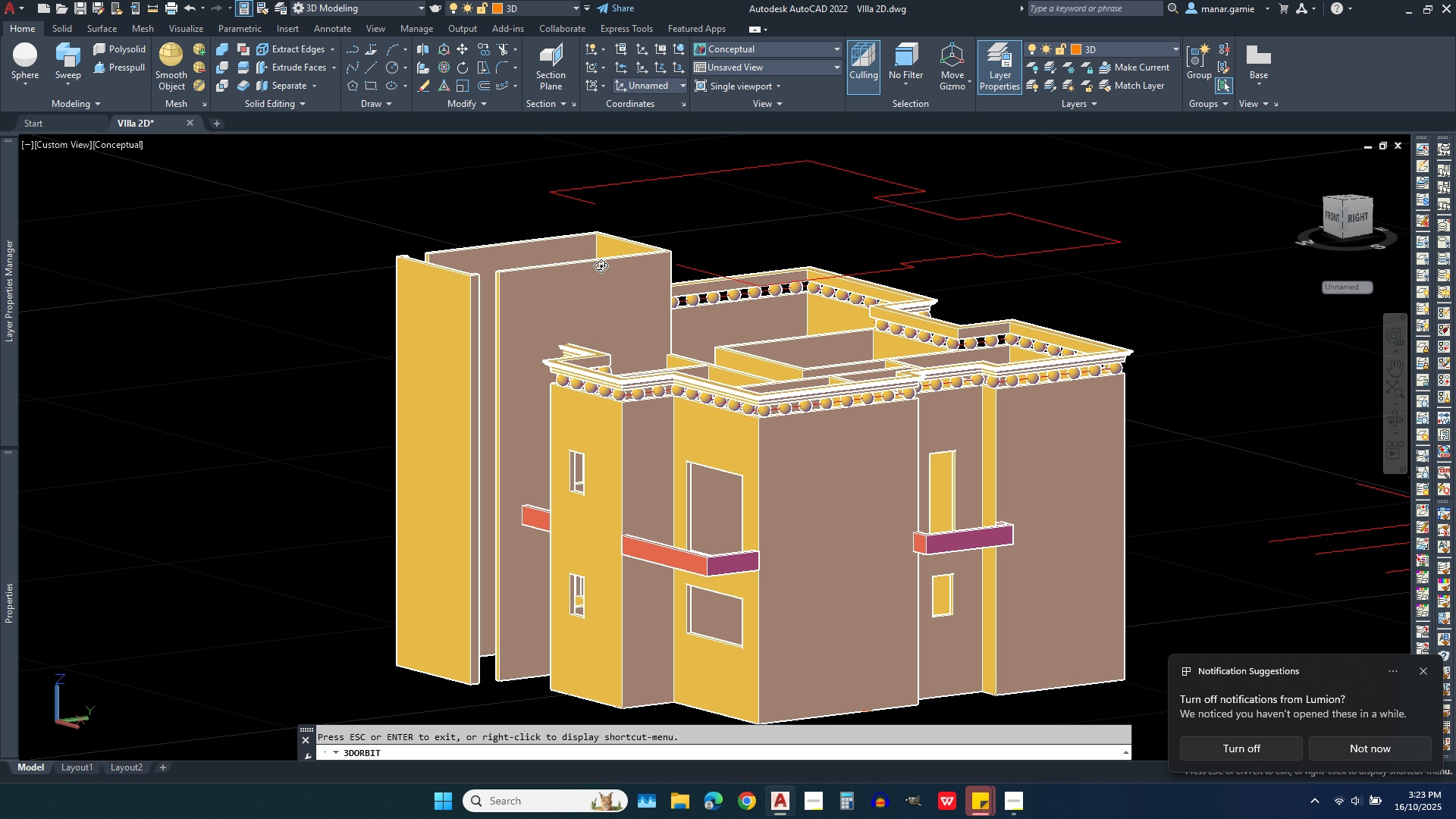 
scroll: coordinate [603, 273], scroll_direction: up, amount: 8.0
 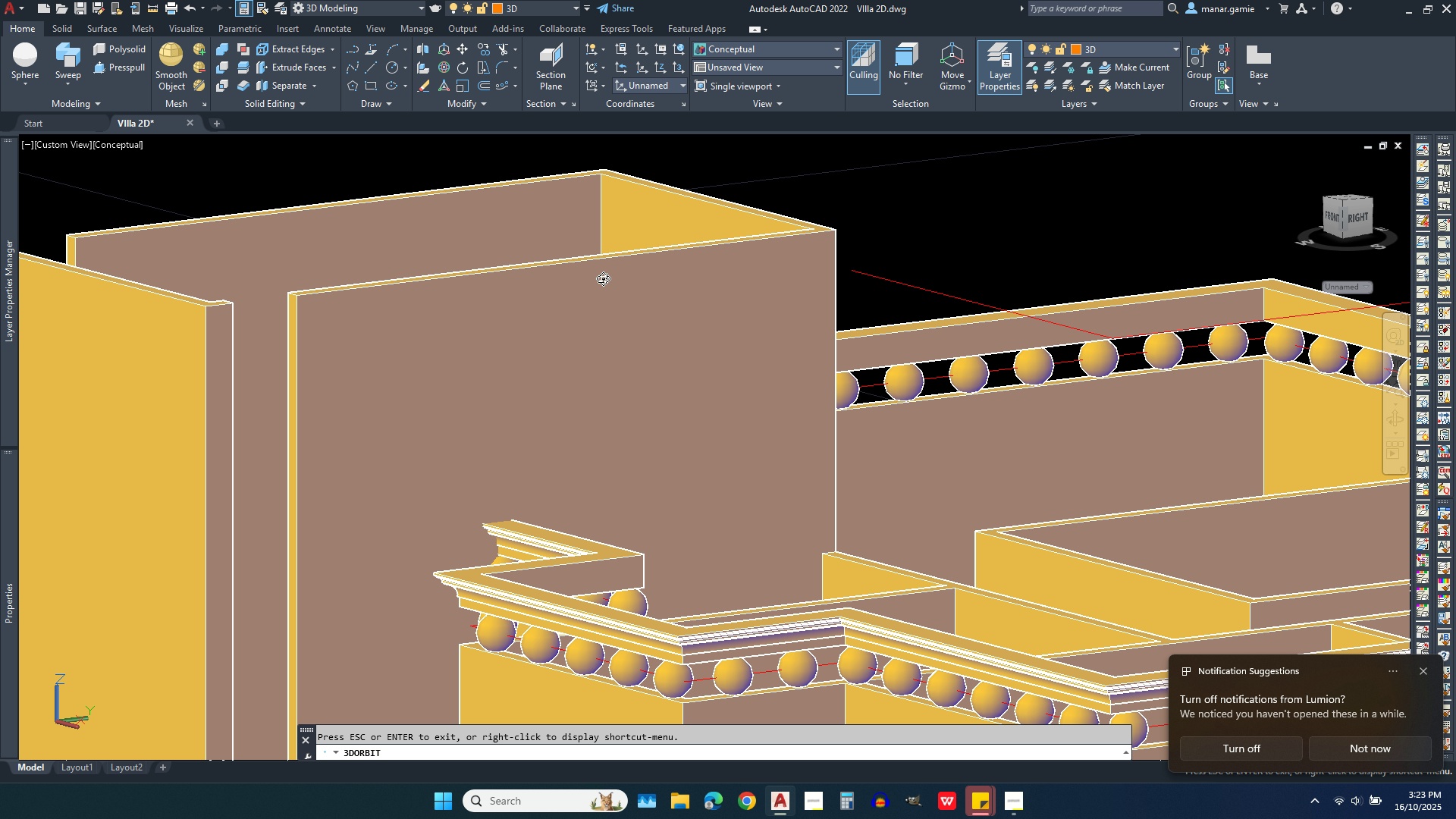 
wait(10.26)
 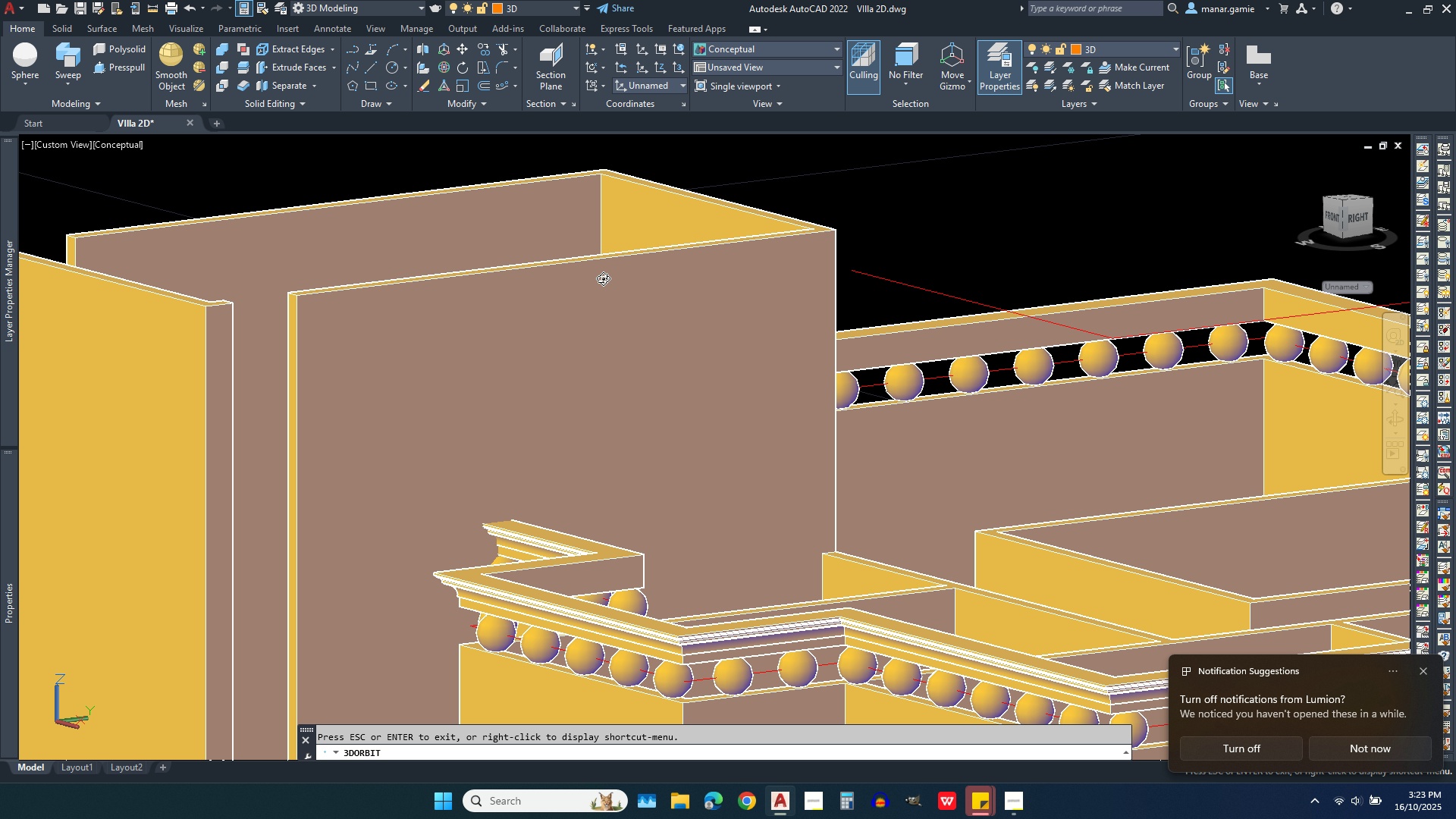 
scroll: coordinate [595, 602], scroll_direction: up, amount: 4.0
 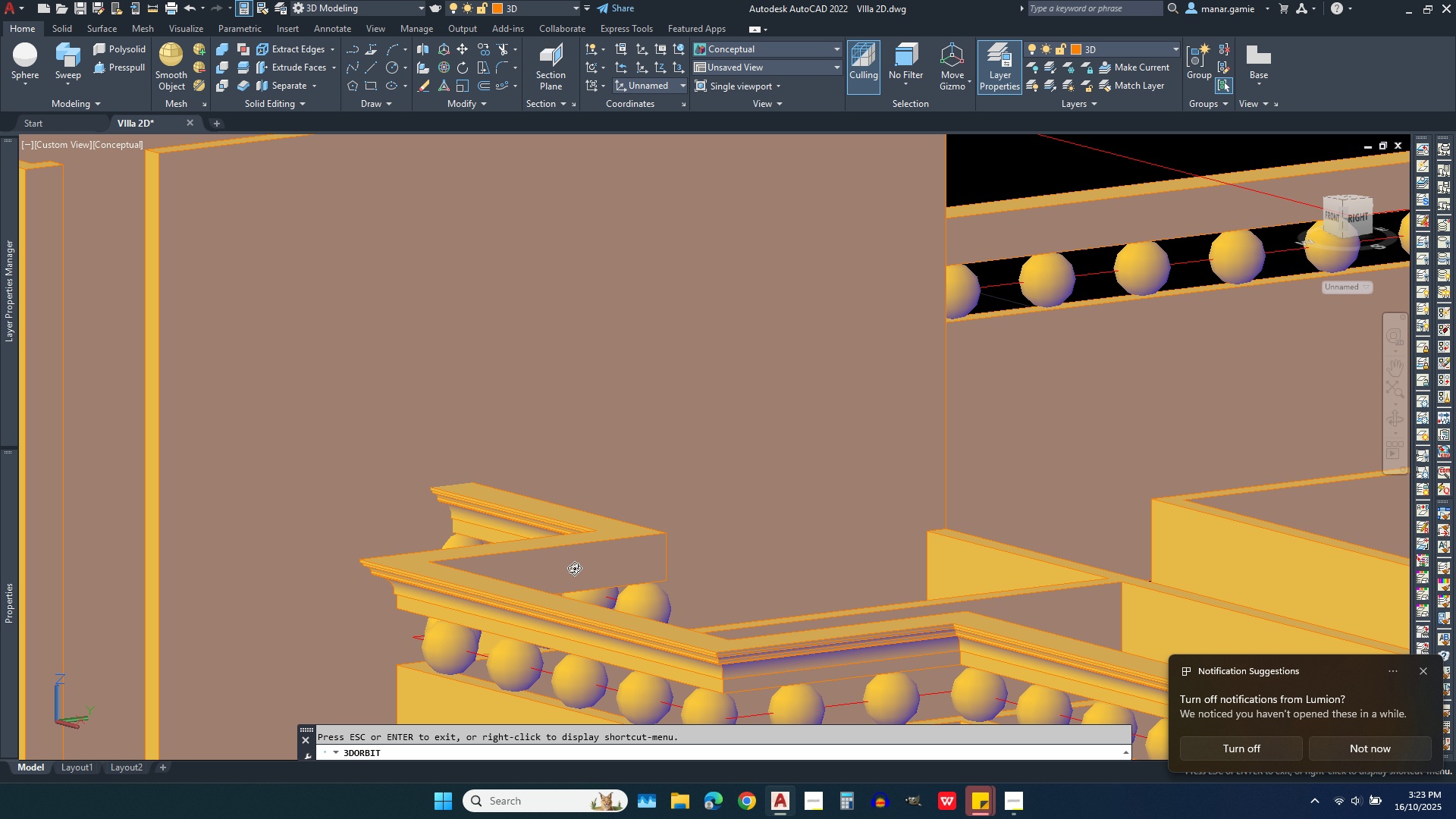 
scroll: coordinate [603, 392], scroll_direction: down, amount: 3.0
 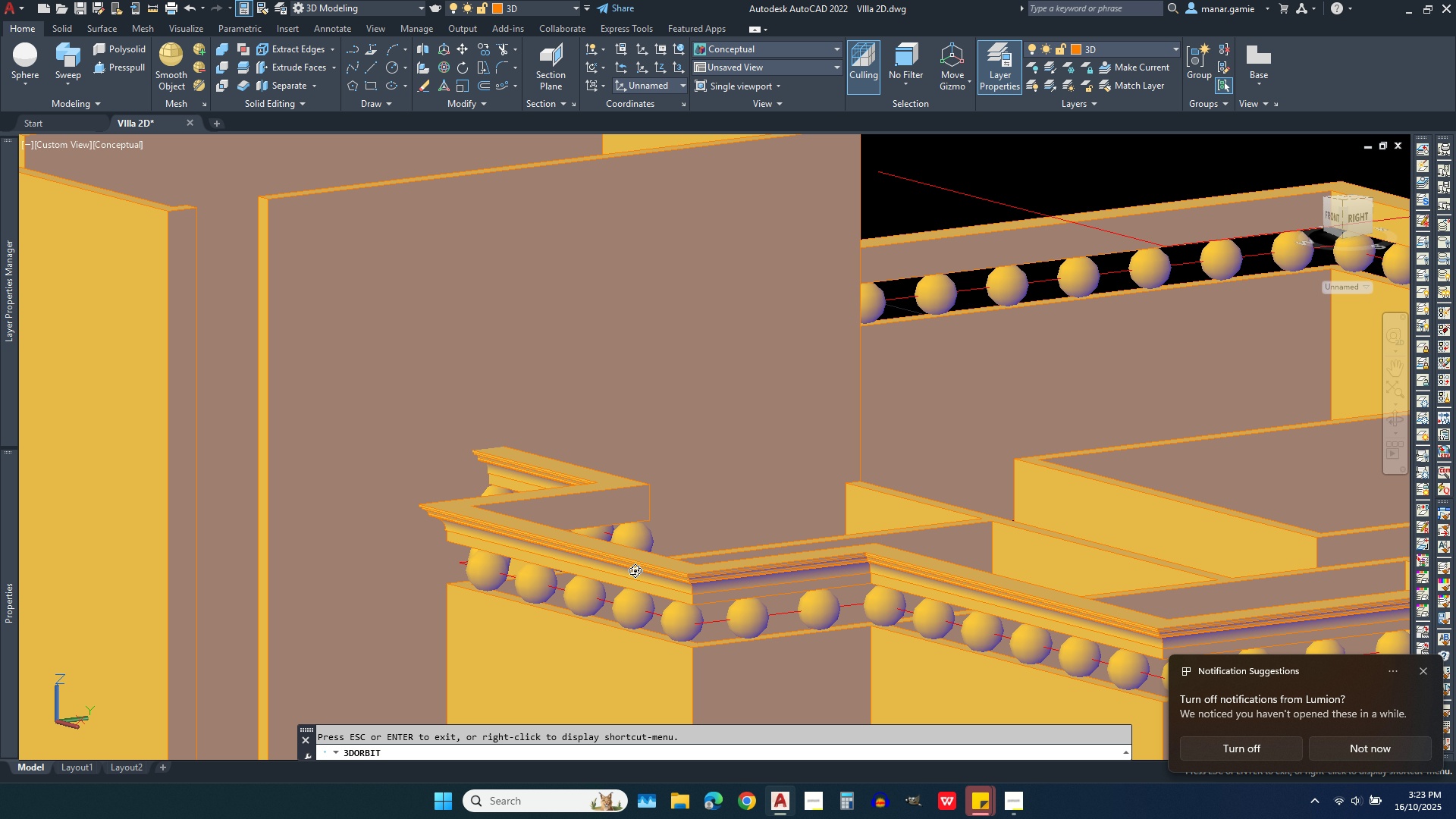 
scroll: coordinate [635, 604], scroll_direction: up, amount: 9.0
 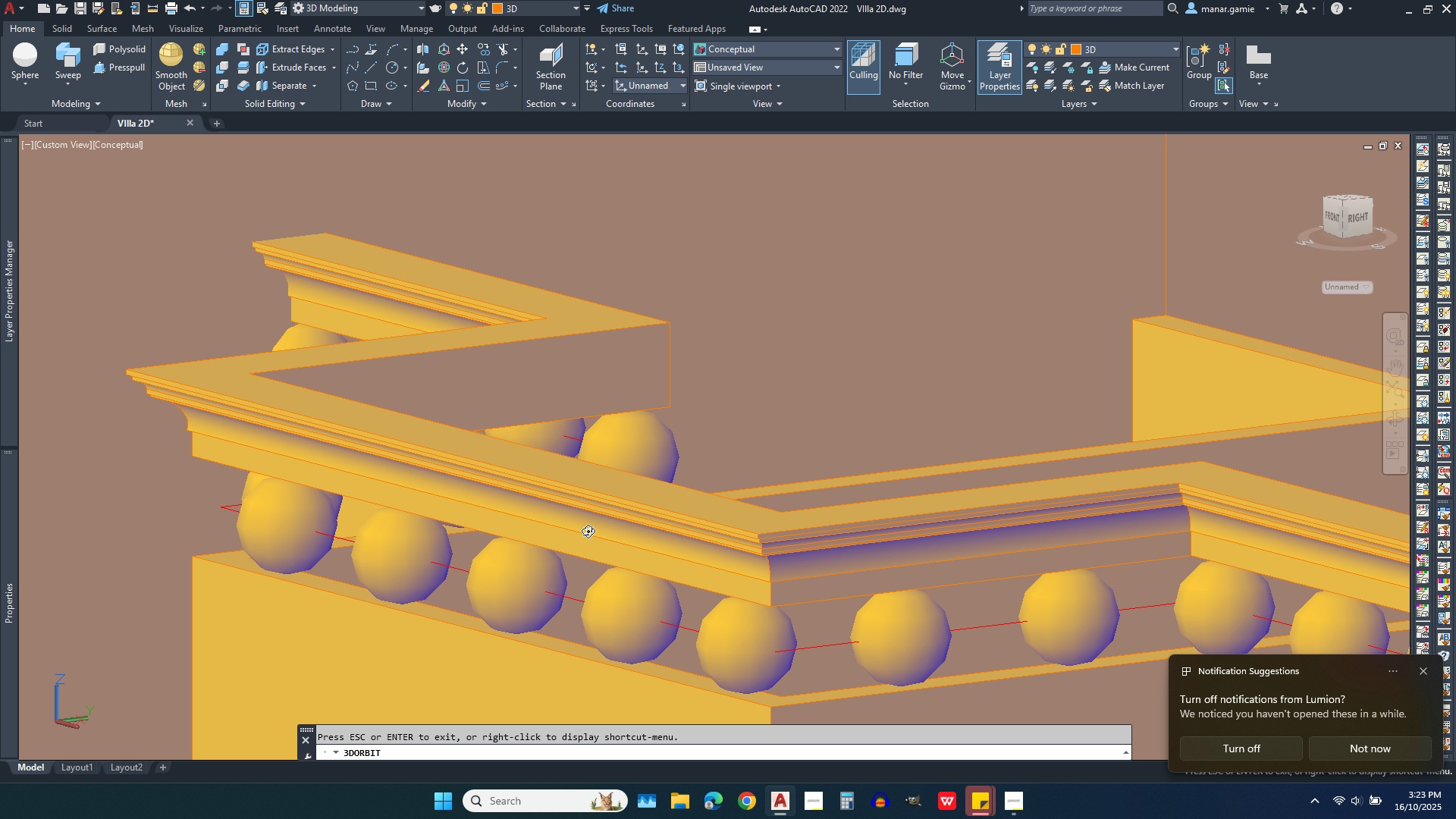 
right_click([588, 522])
 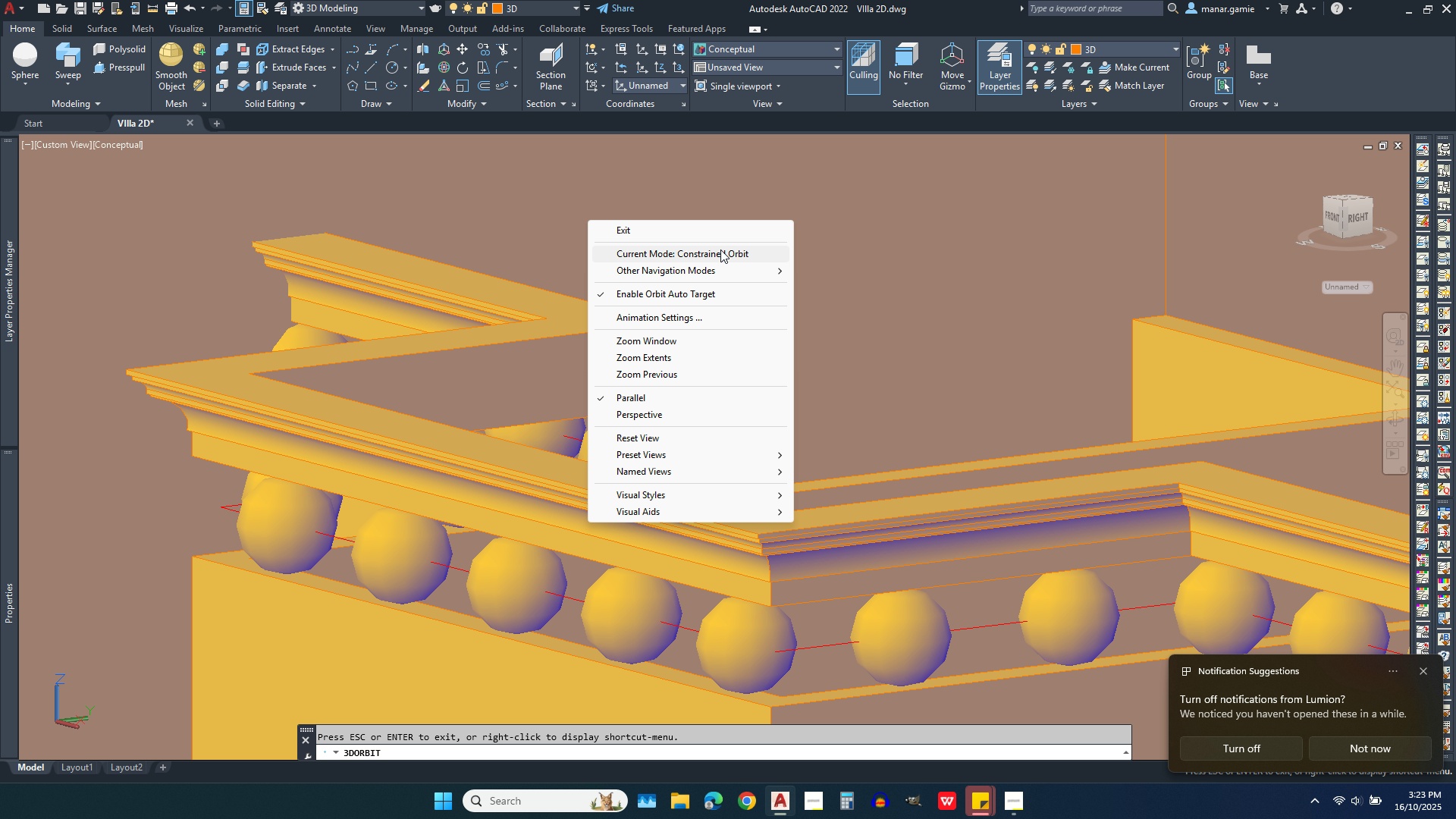 
left_click([717, 234])
 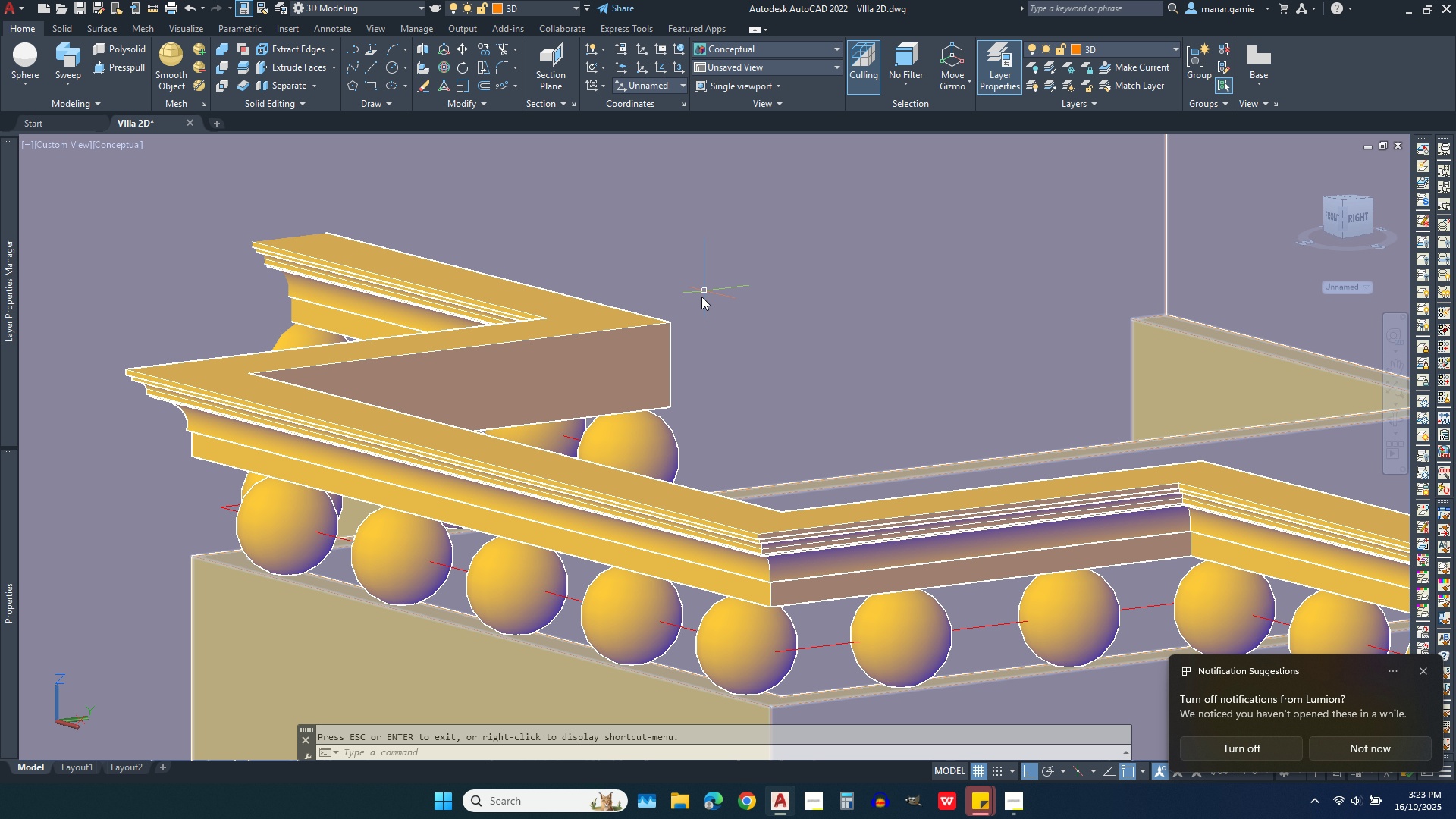 
scroll: coordinate [701, 297], scroll_direction: down, amount: 1.0
 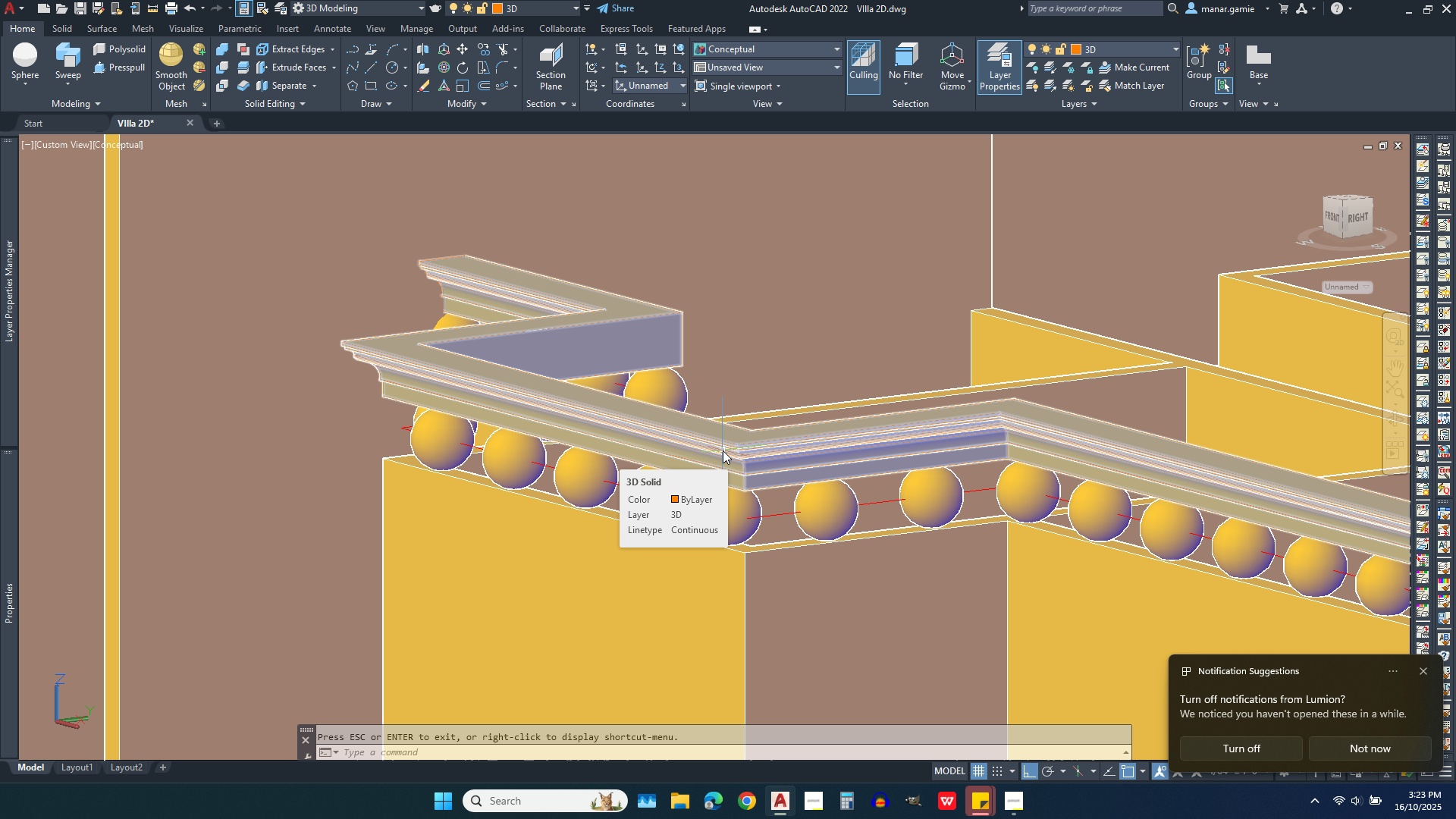 
wait(5.32)
 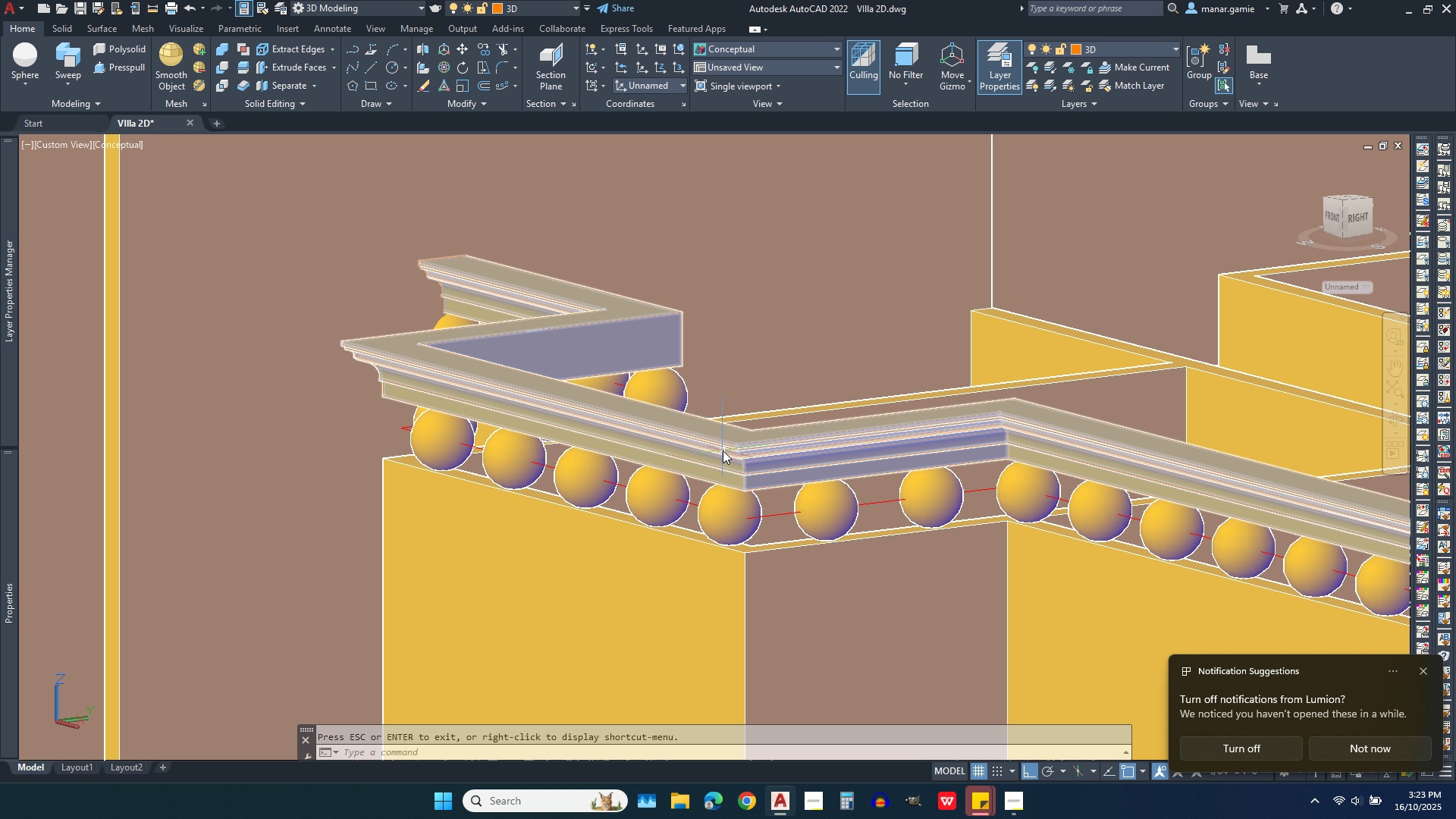 
scroll: coordinate [877, 448], scroll_direction: down, amount: 3.0
 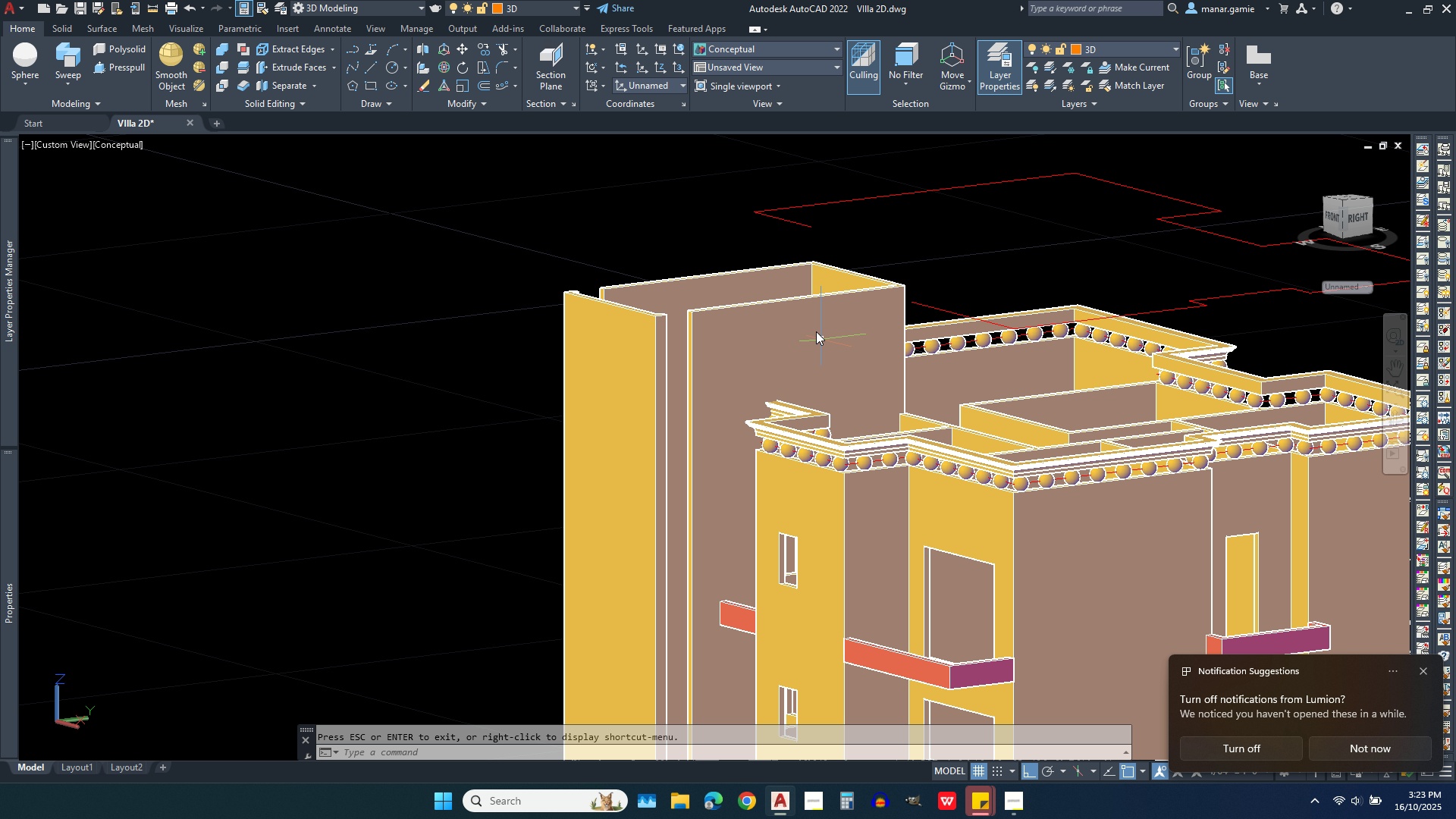 
scroll: coordinate [813, 326], scroll_direction: up, amount: 2.0
 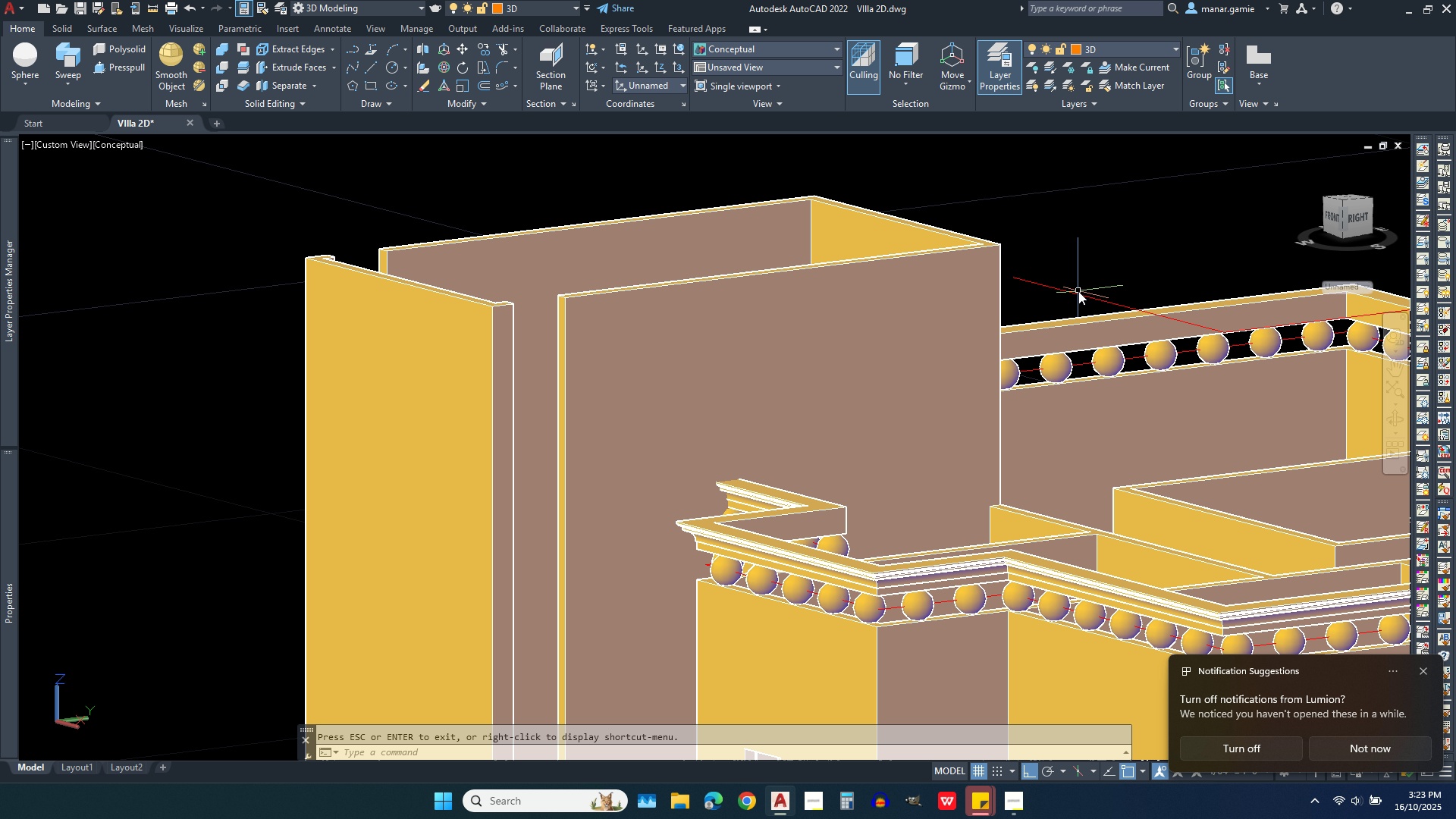 
left_click([1084, 294])
 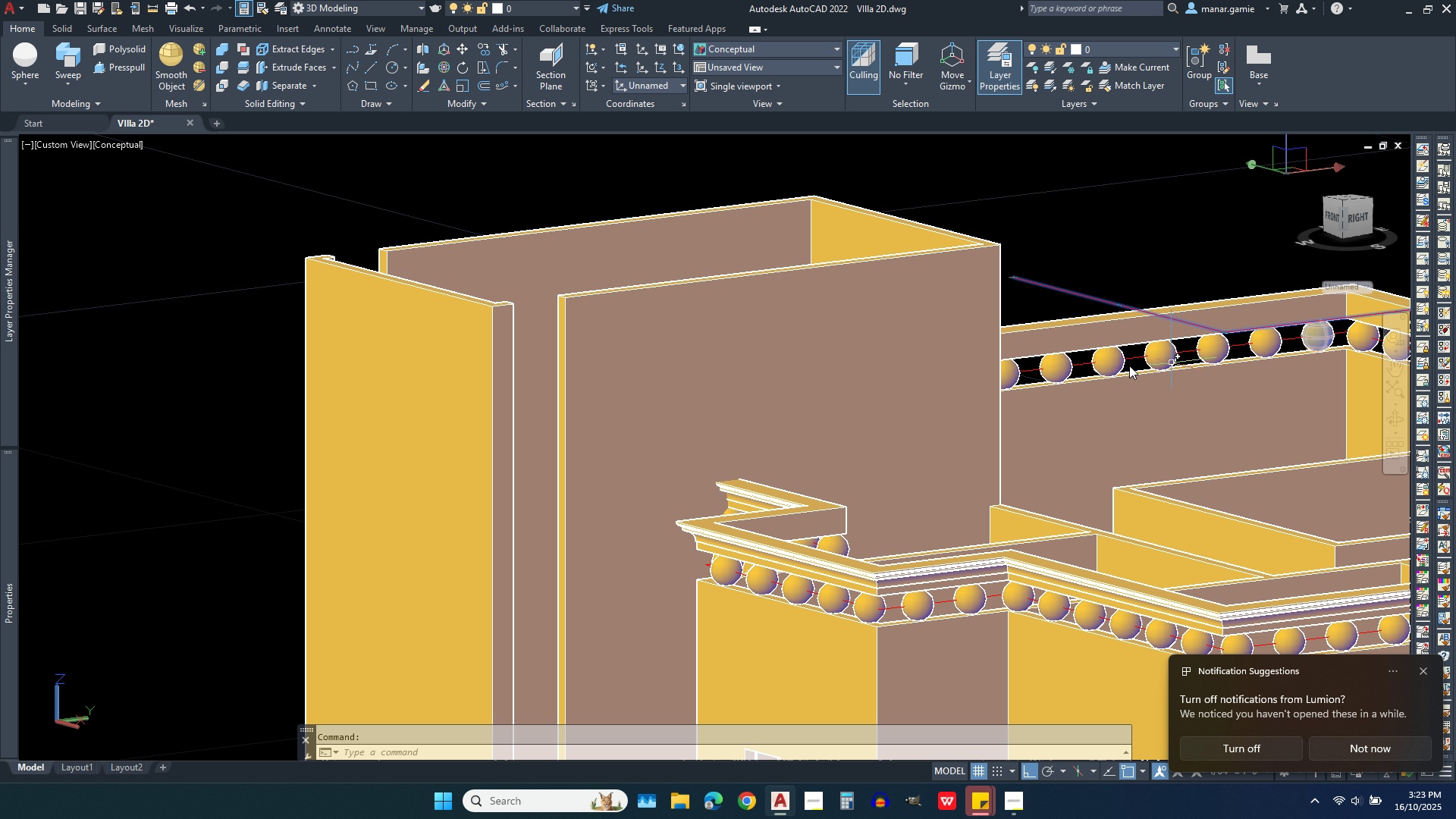 
scroll: coordinate [930, 397], scroll_direction: down, amount: 4.0
 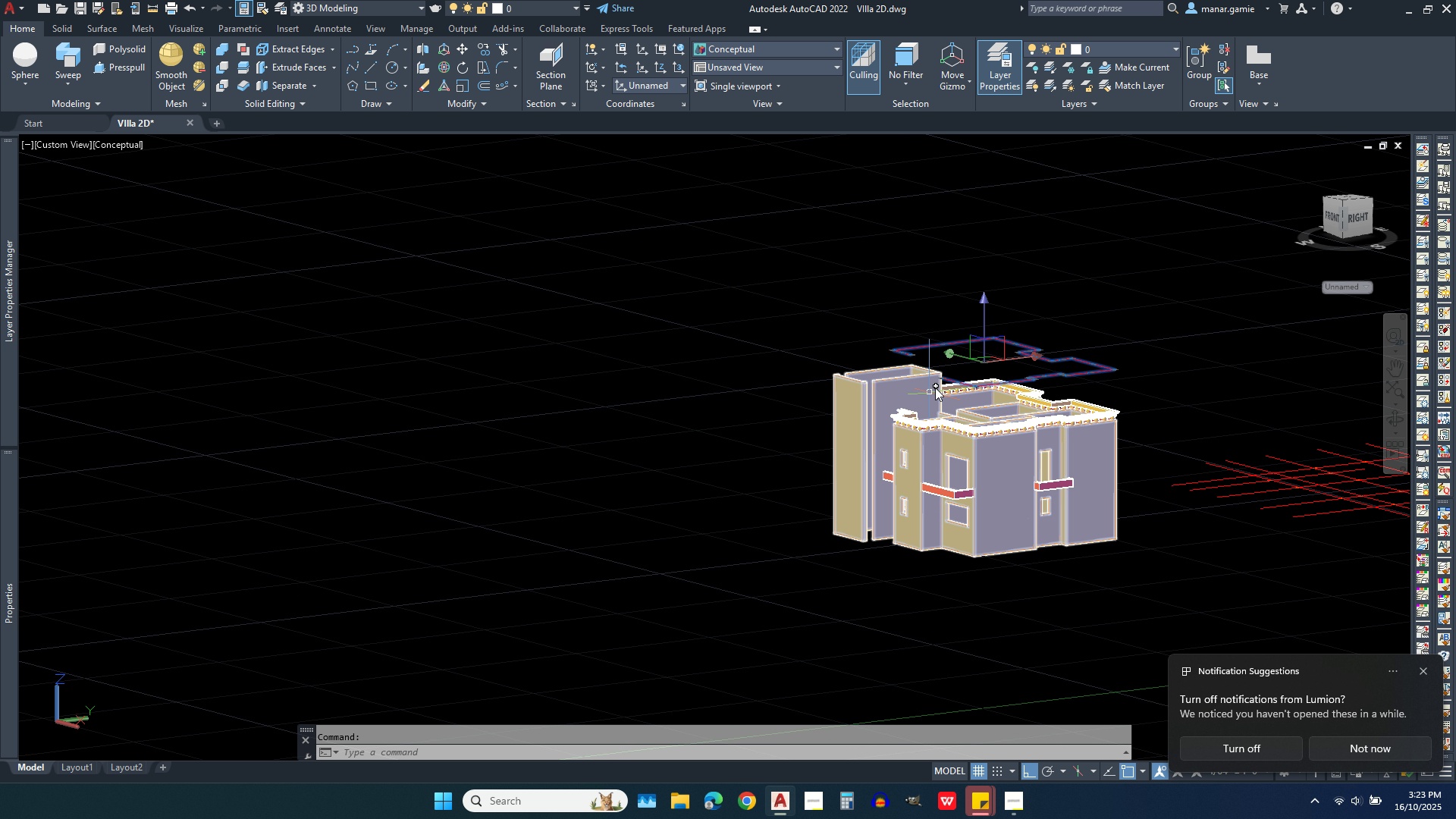 
scroll: coordinate [959, 358], scroll_direction: up, amount: 3.0
 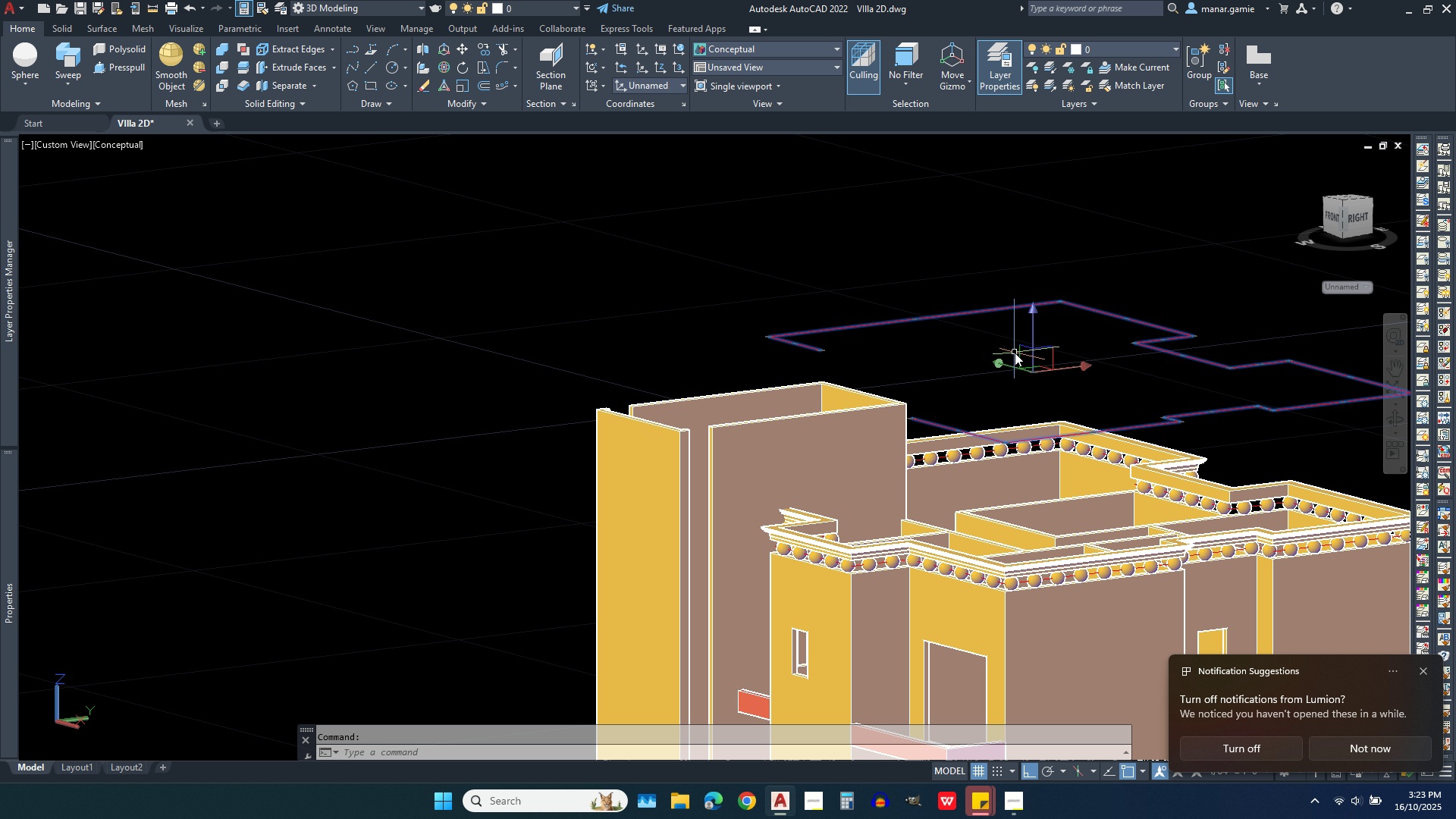 
wait(13.38)
 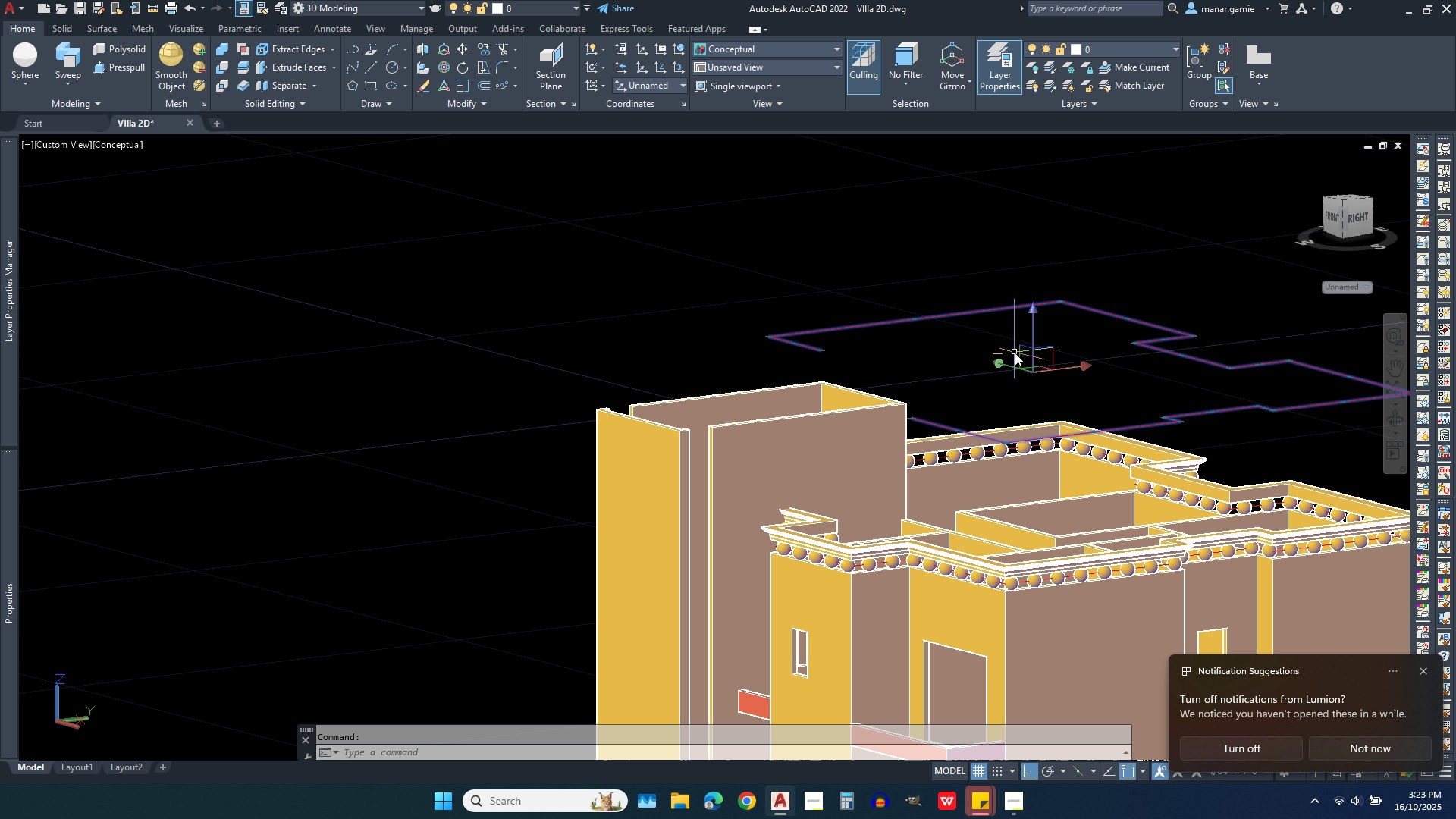 
hold_key(key=Delete, duration=0.33)
 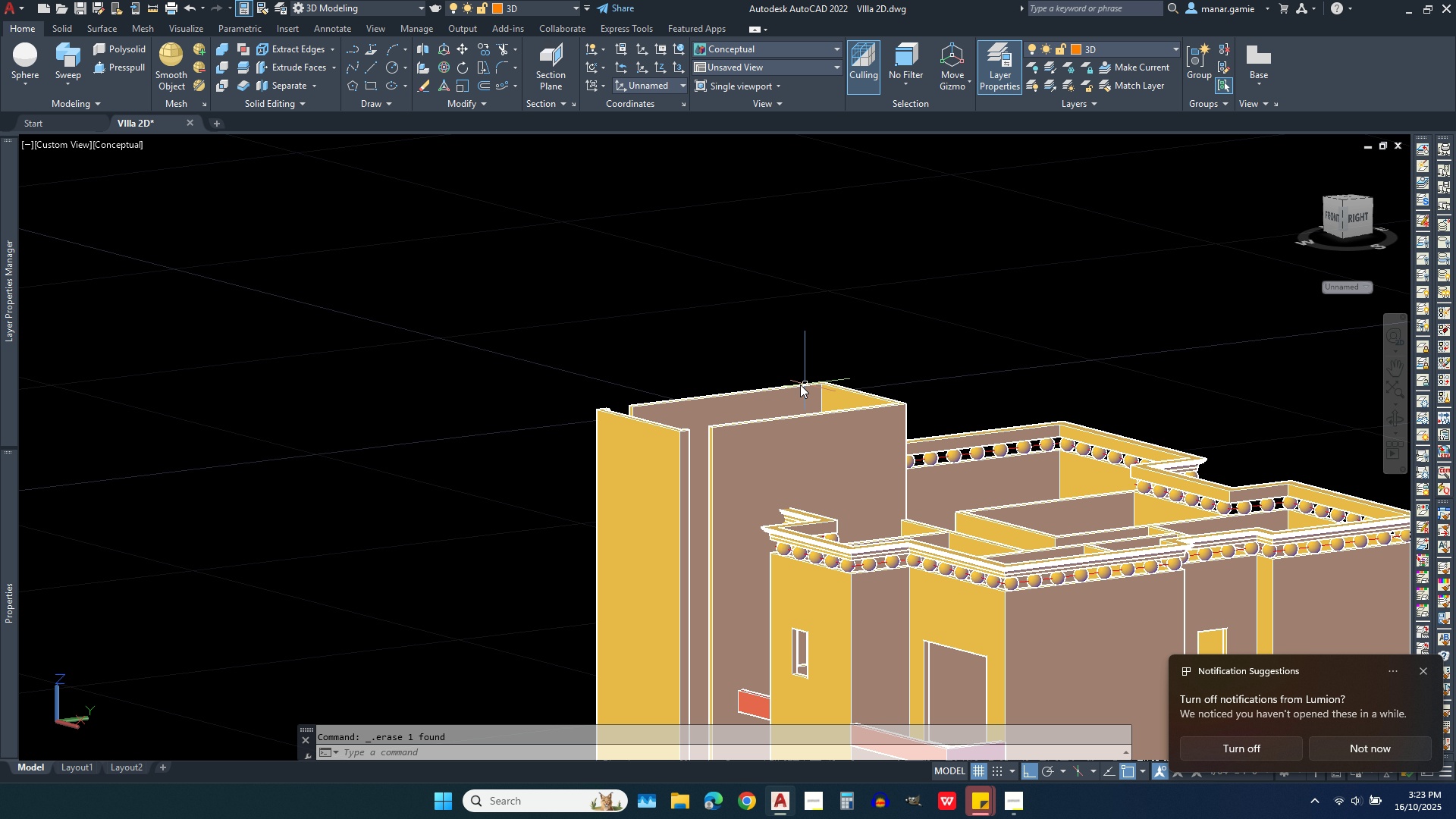 
scroll: coordinate [800, 384], scroll_direction: up, amount: 3.0
 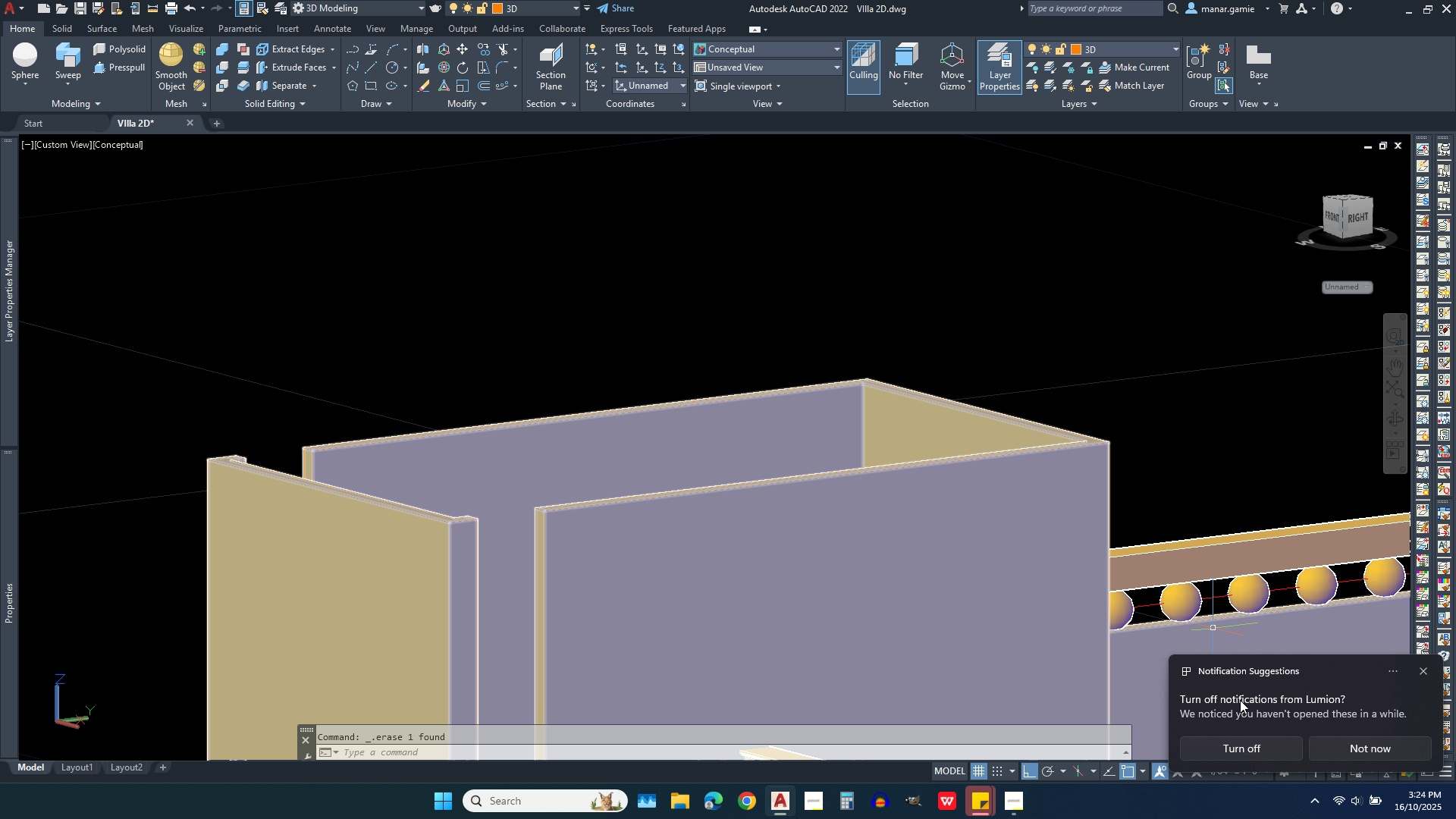 
wait(11.19)
 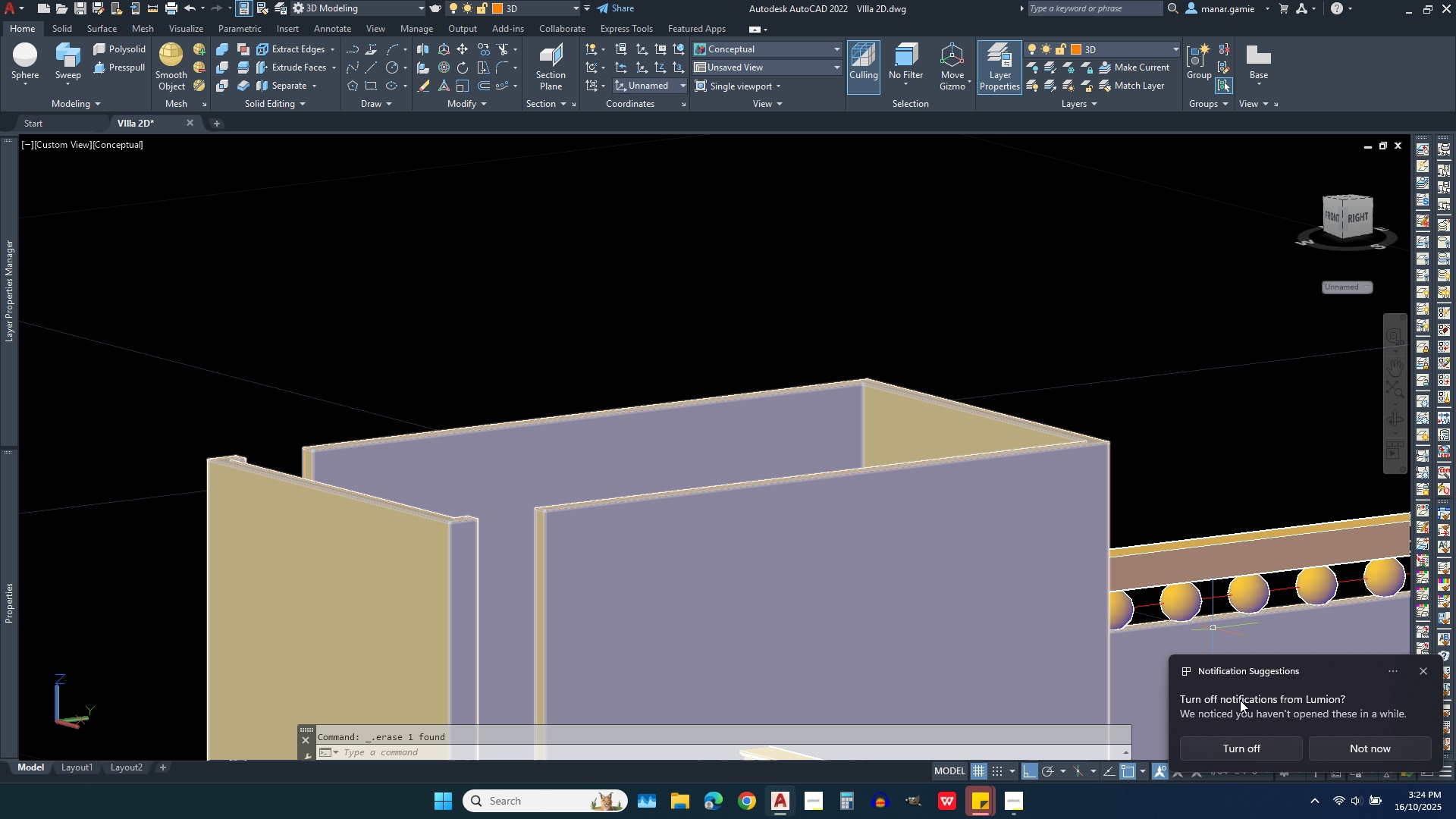 
left_click([1349, 745])
 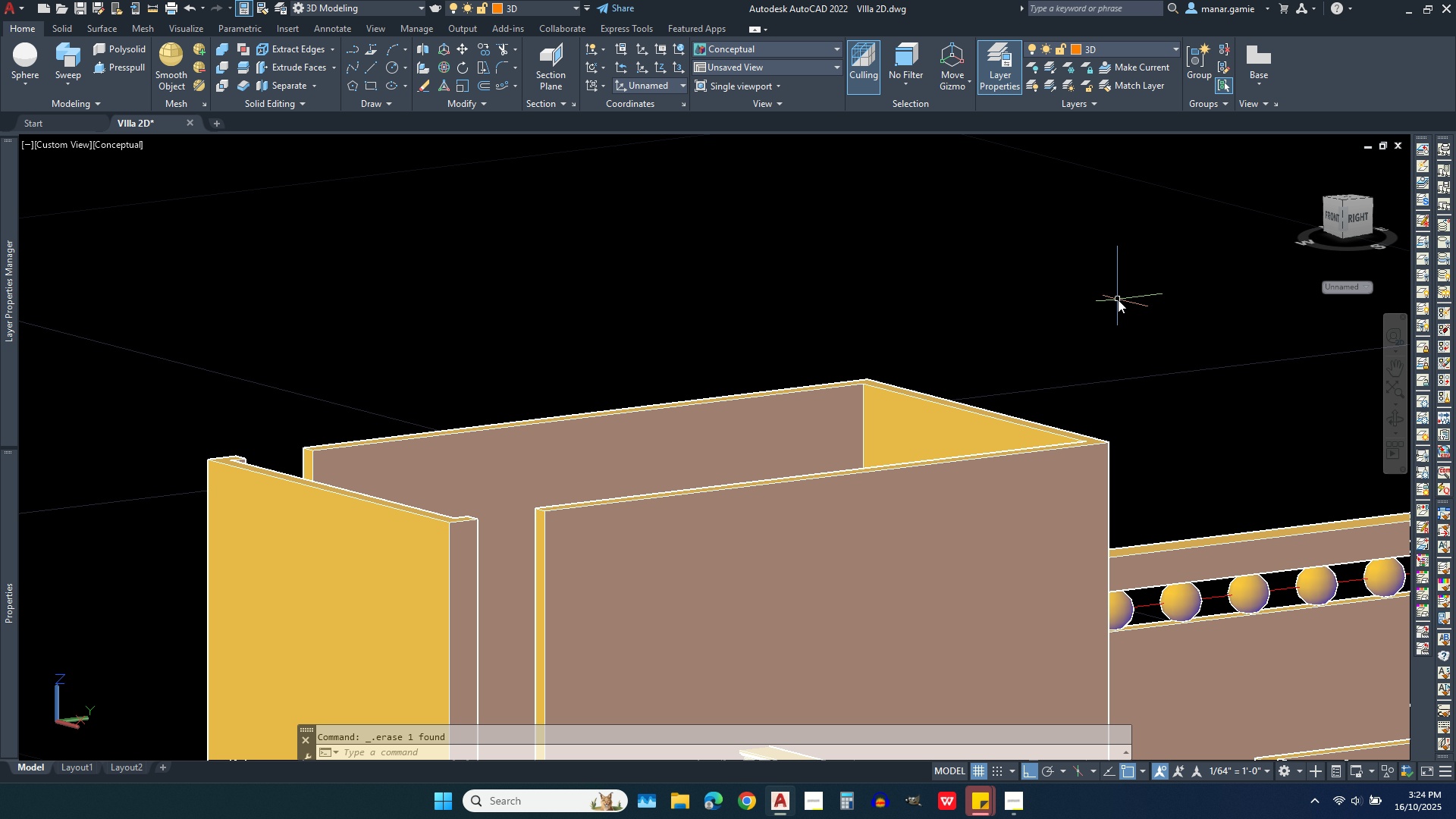 
wait(16.58)
 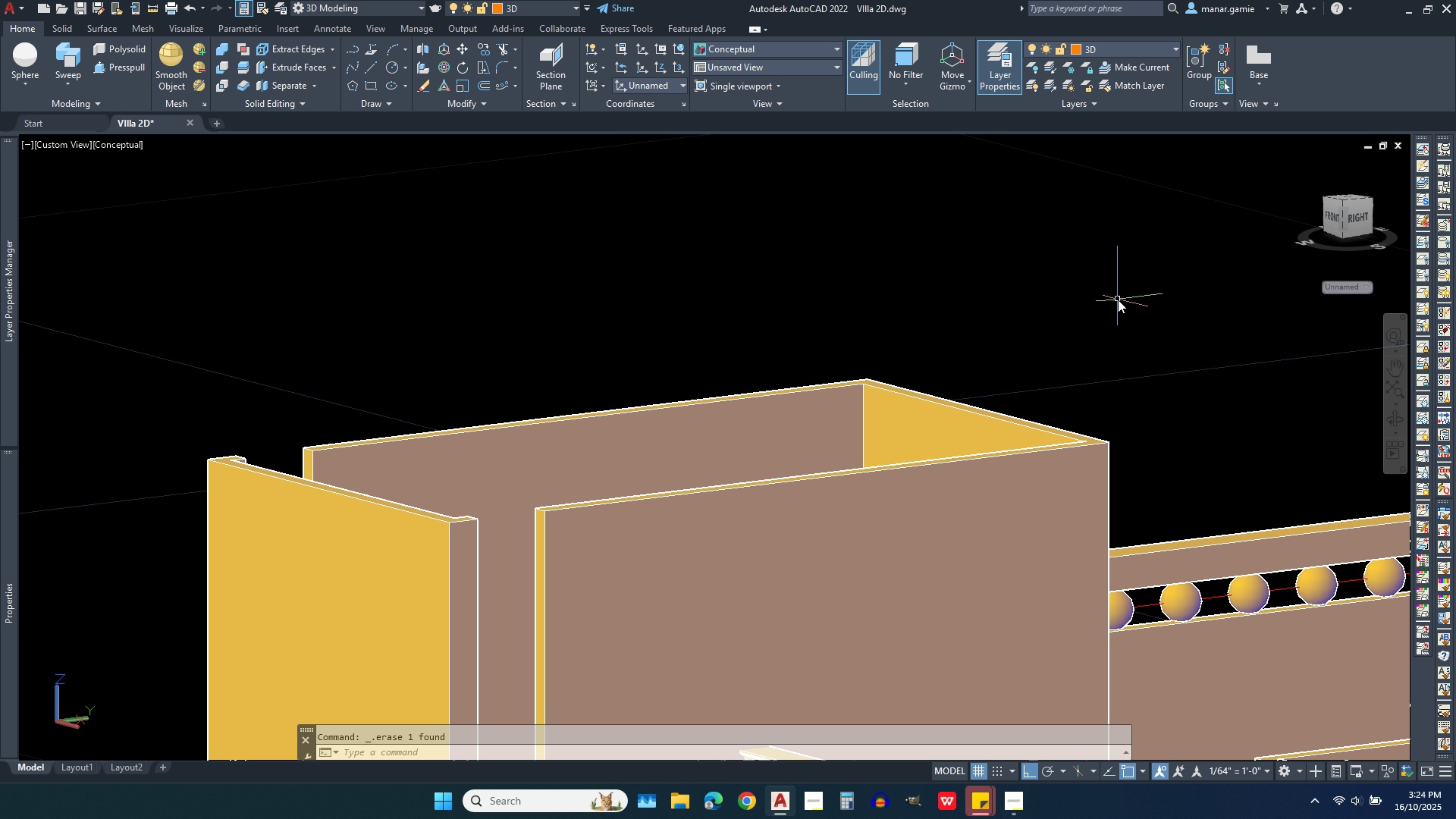 
scroll: coordinate [1118, 300], scroll_direction: down, amount: 2.0
 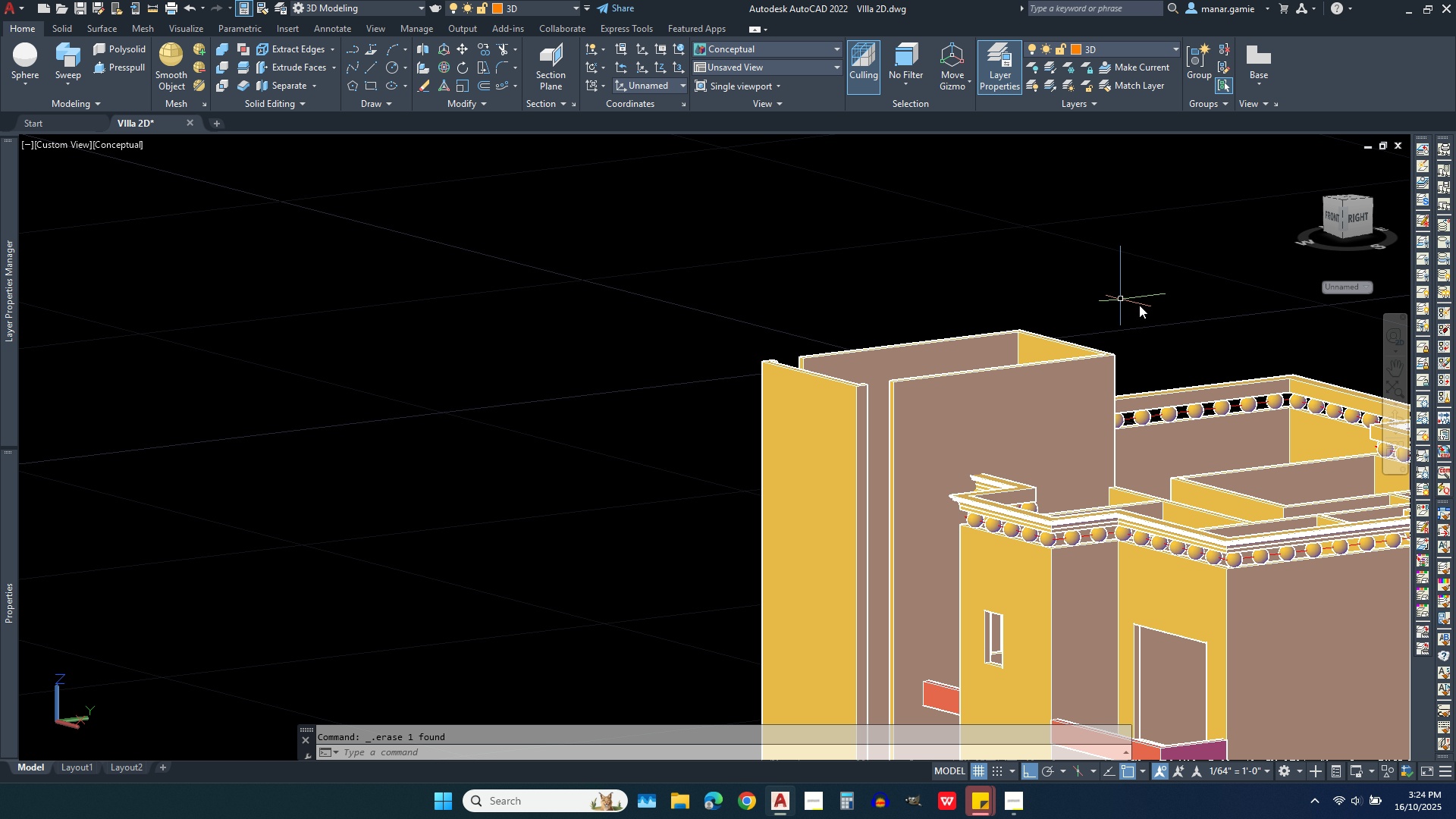 
wait(7.1)
 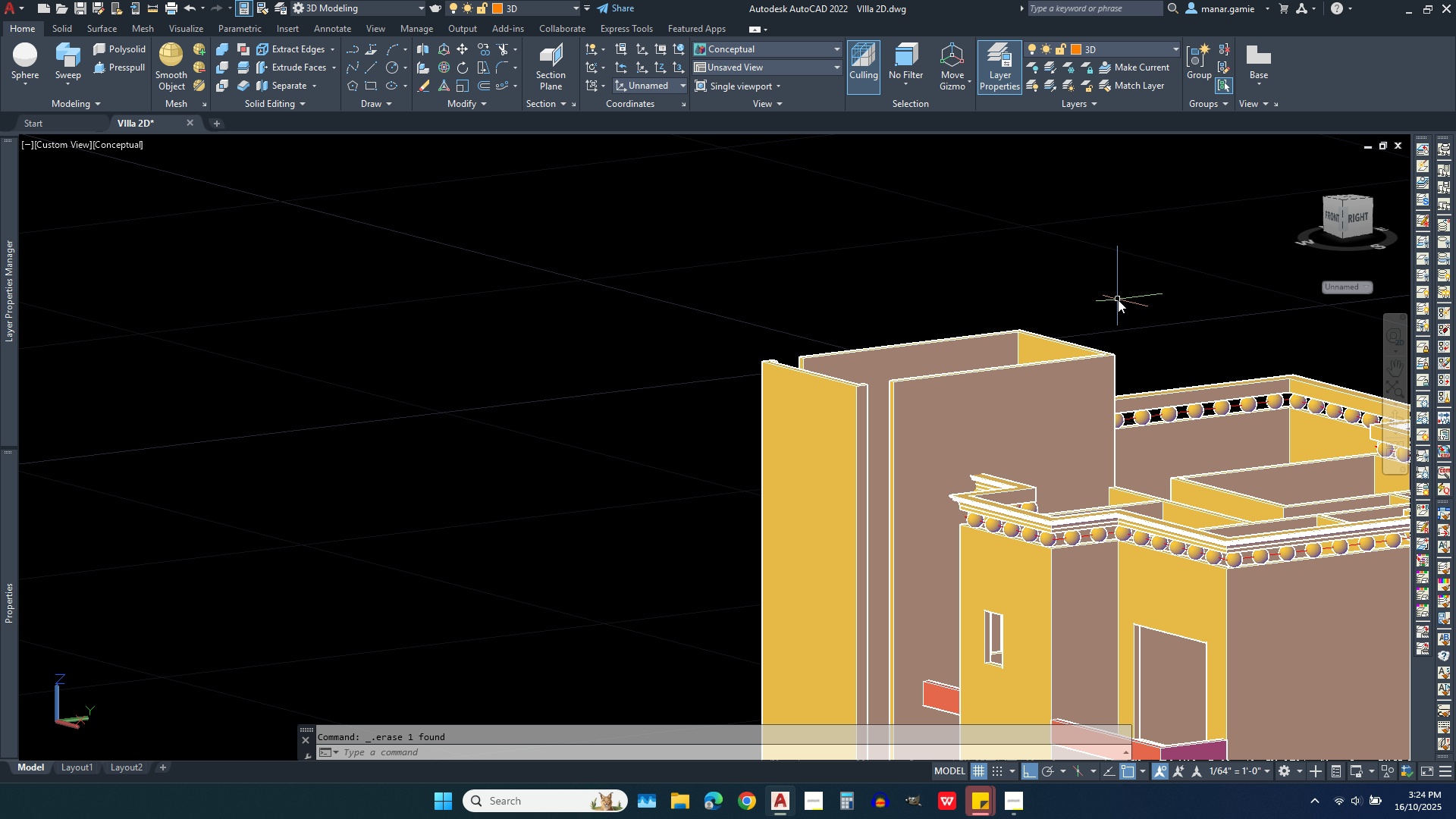 
left_click([1357, 220])
 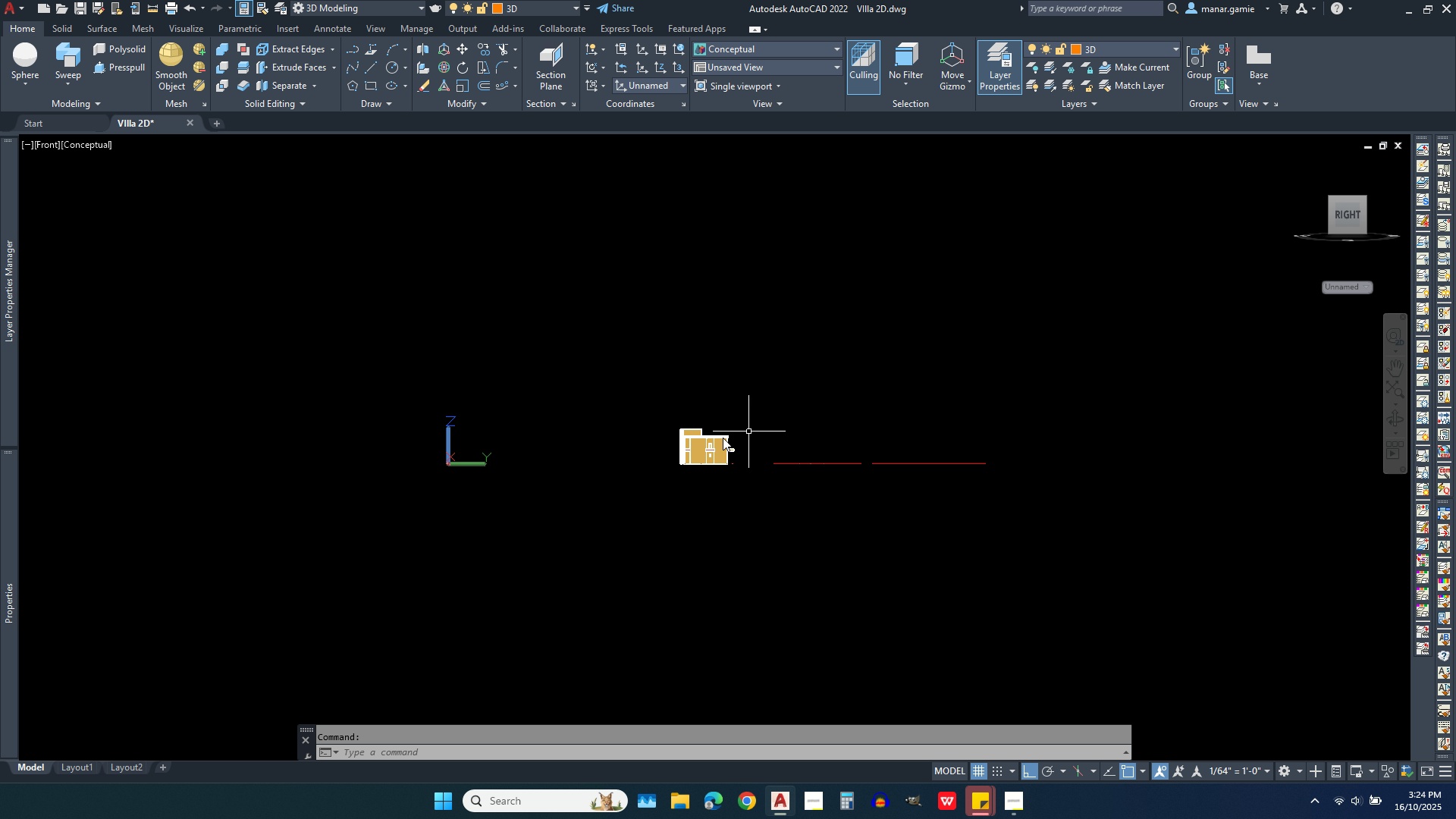 
scroll: coordinate [810, 453], scroll_direction: up, amount: 6.0
 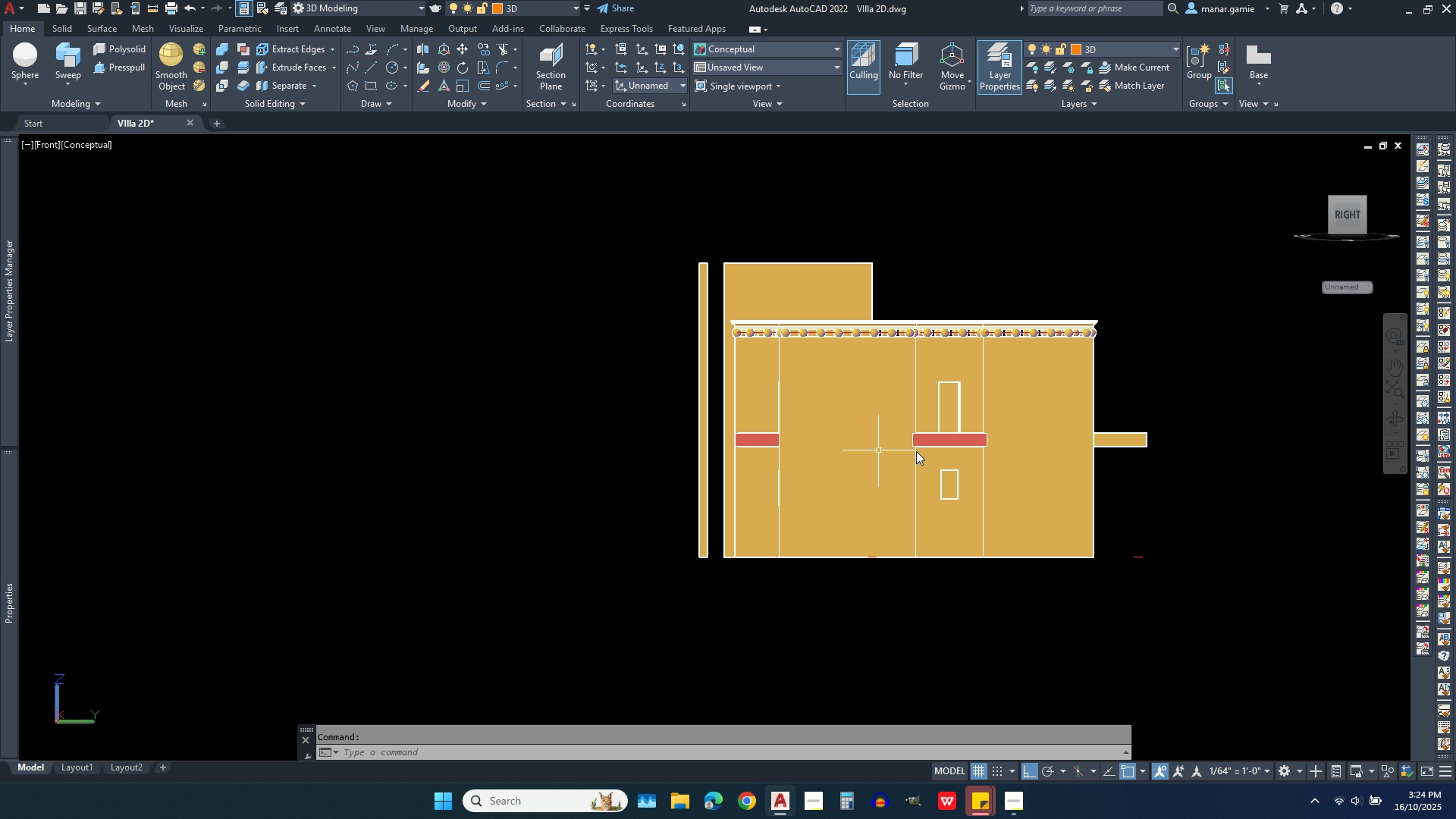 
mouse_move([1126, 453])
 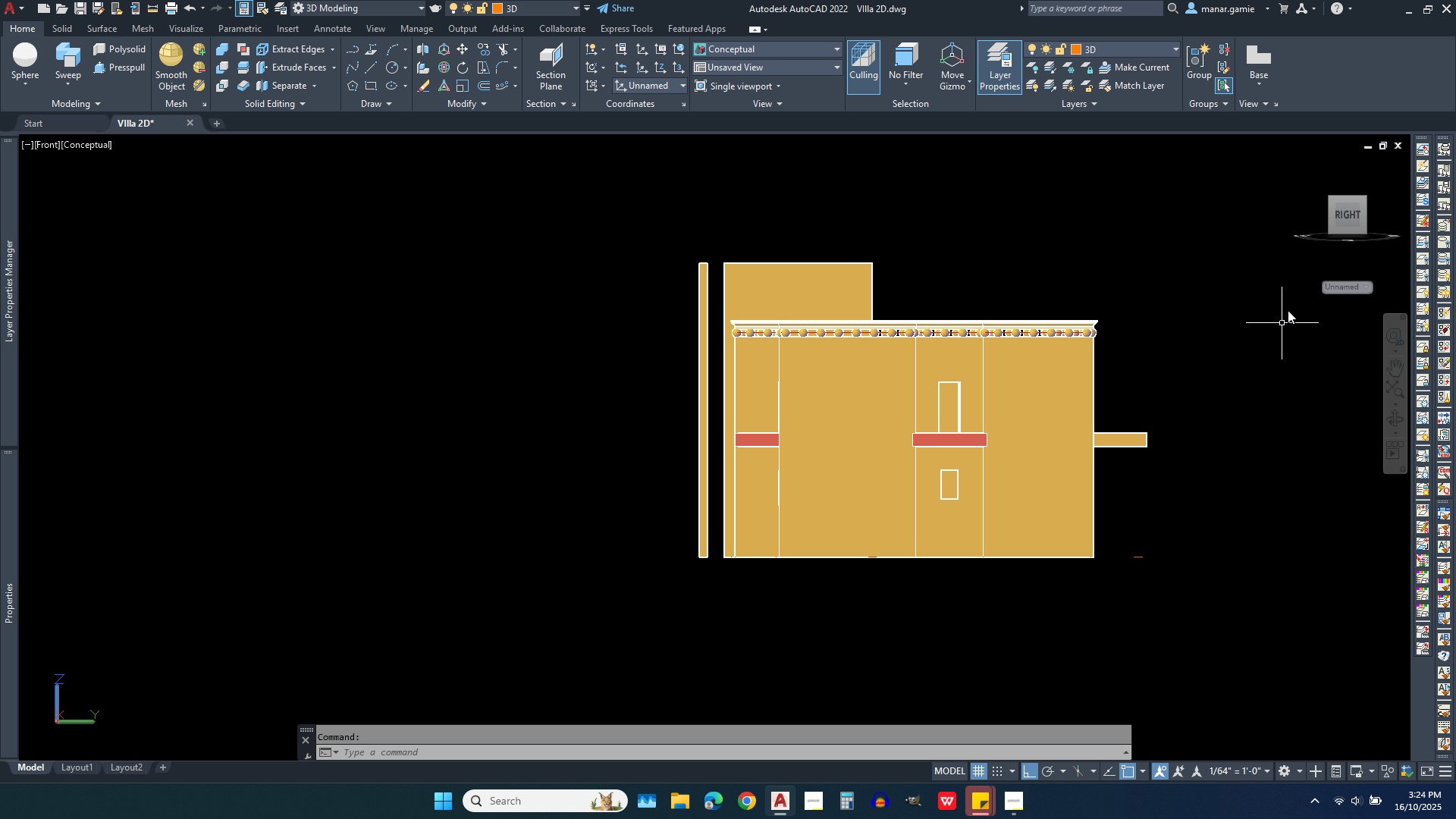 
mouse_move([1298, 265])
 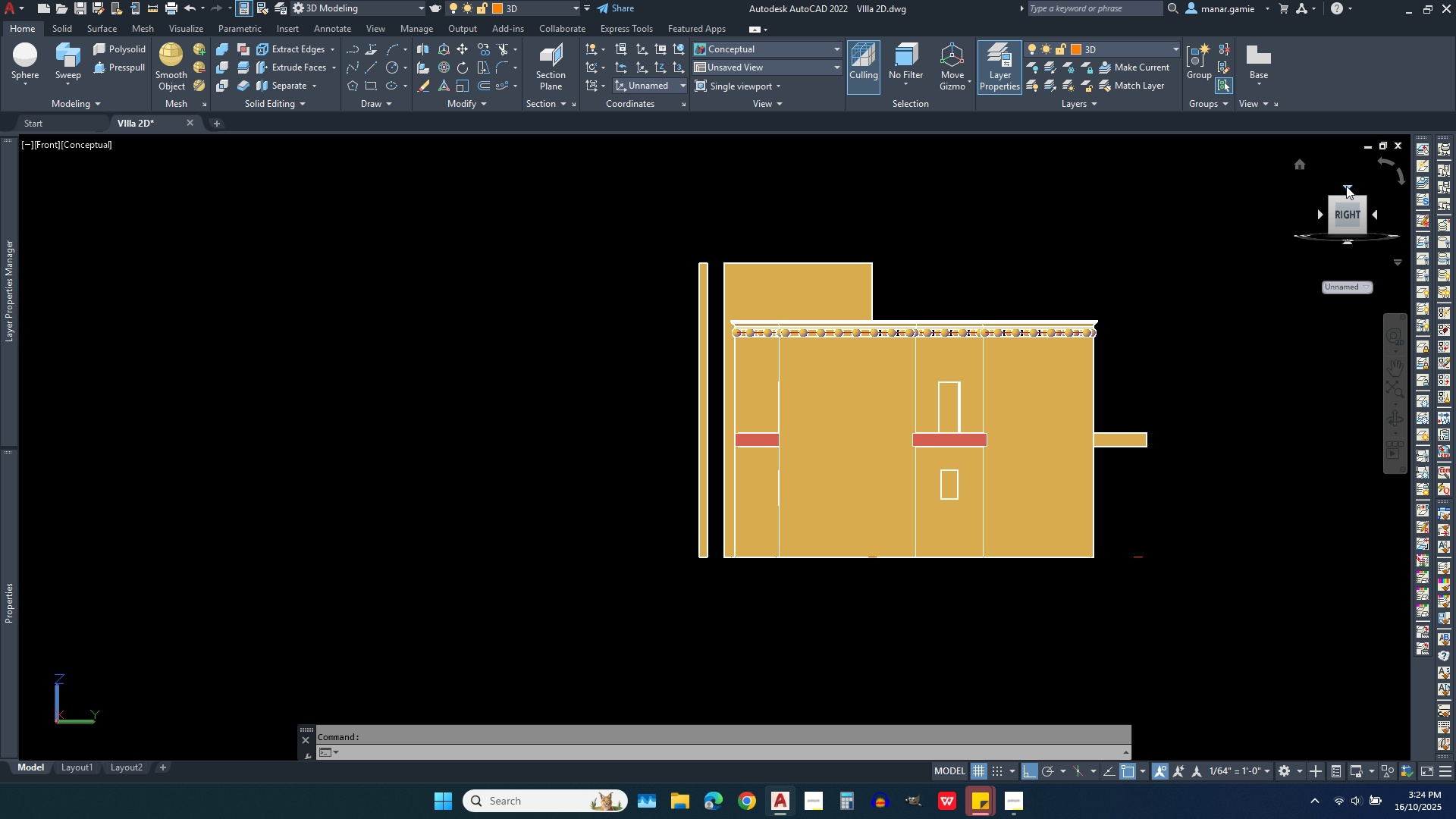 
left_click([1346, 186])
 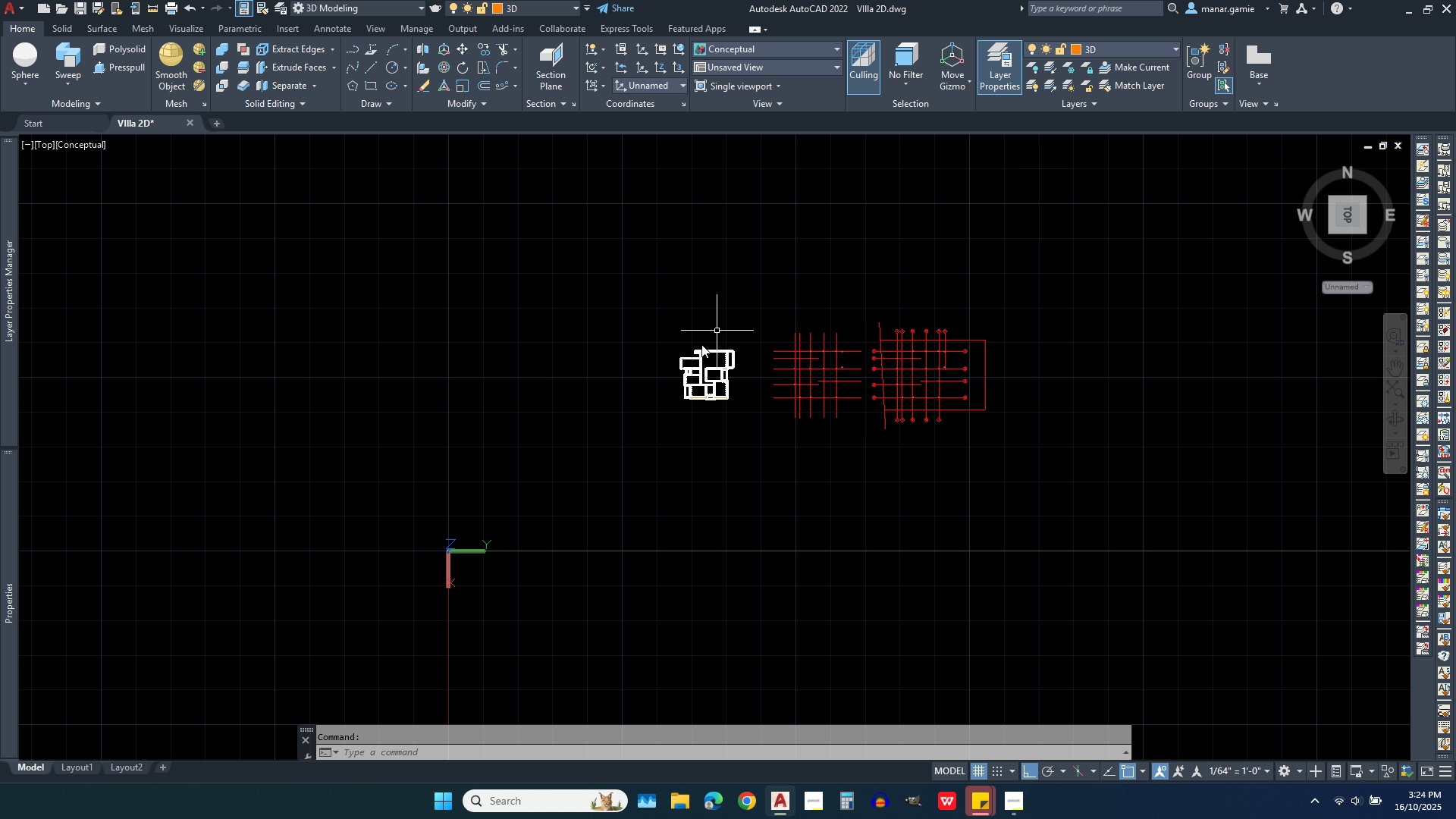 
scroll: coordinate [762, 395], scroll_direction: up, amount: 7.0
 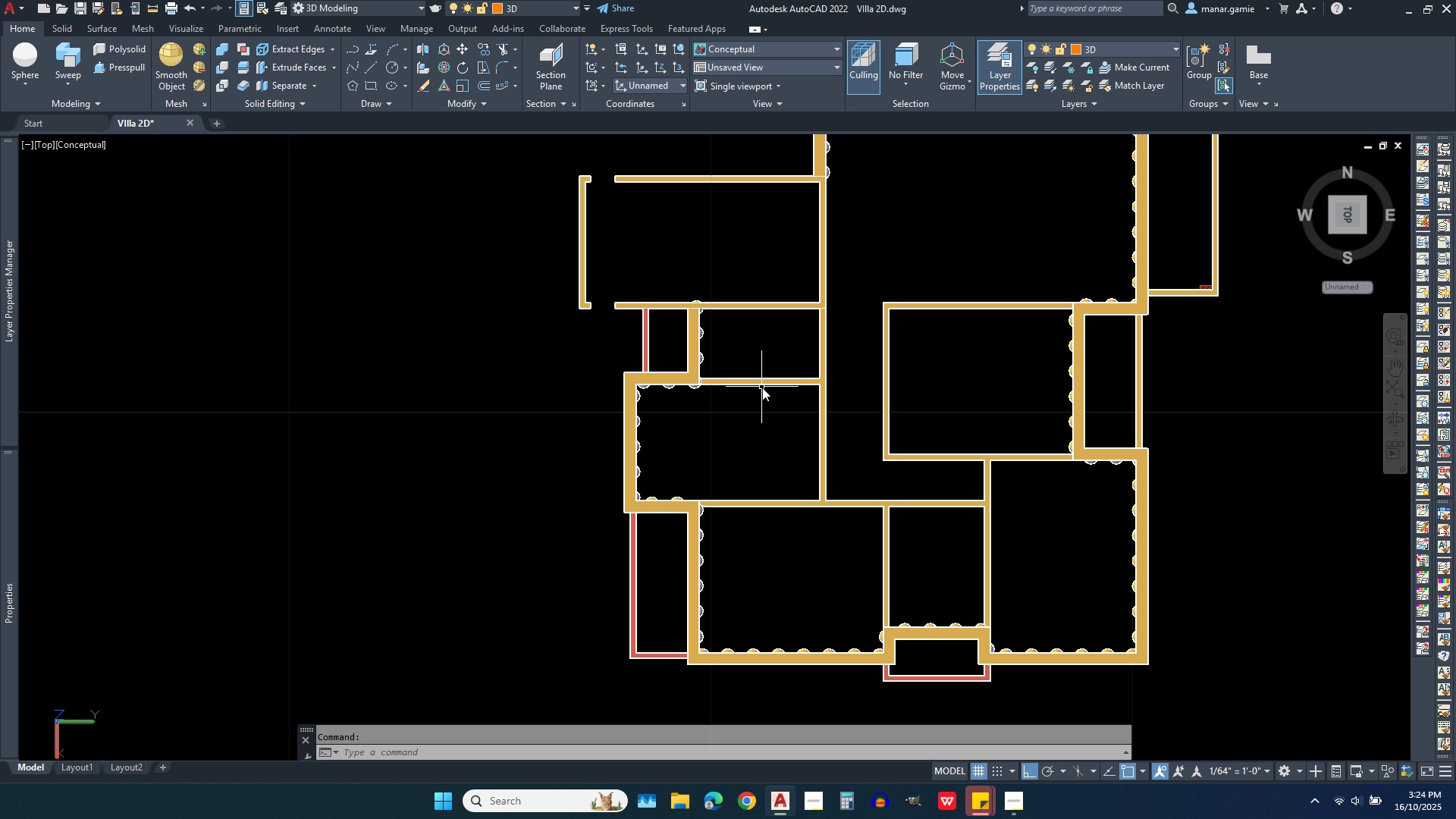 
wait(6.15)
 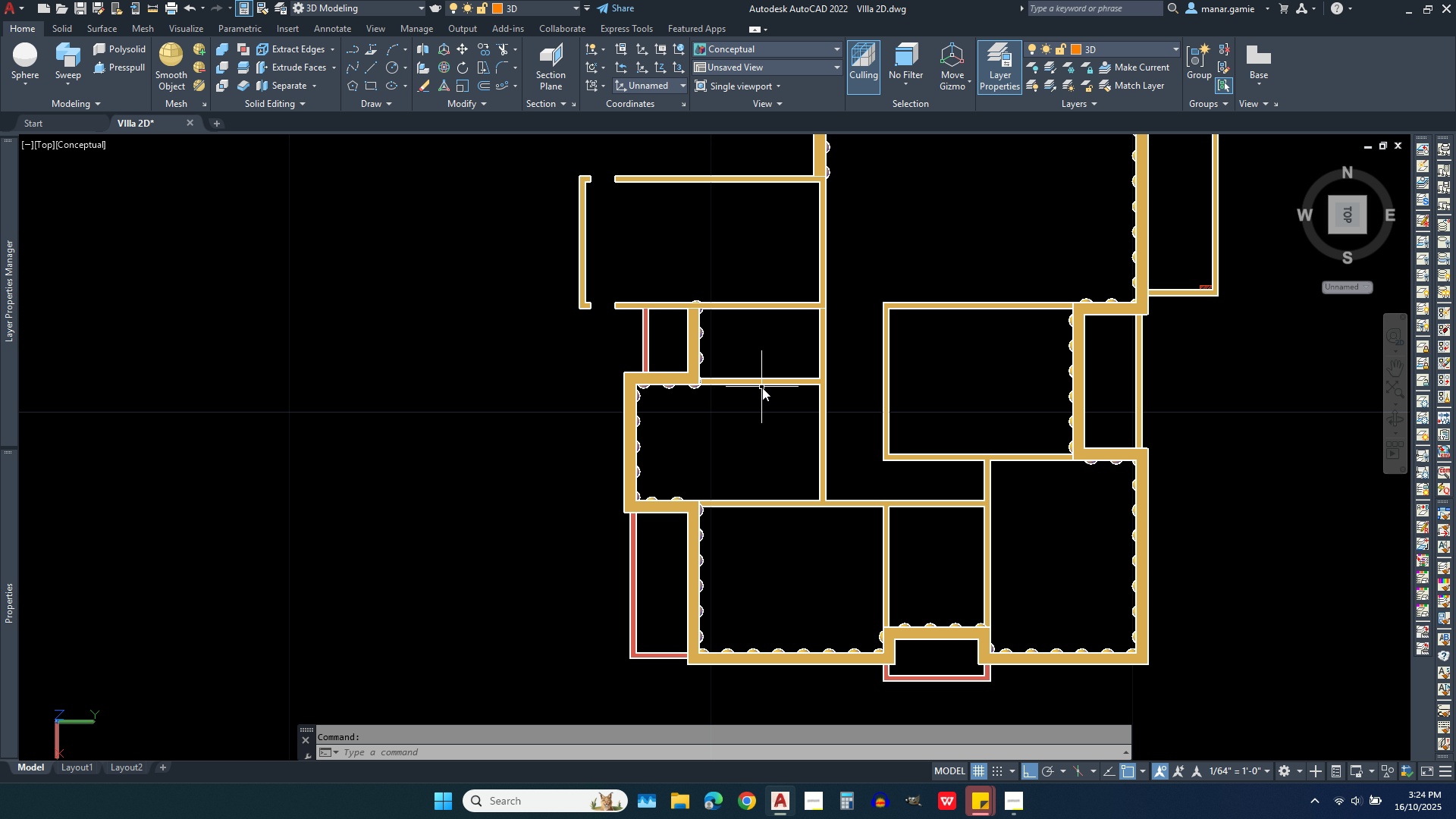 
scroll: coordinate [670, 265], scroll_direction: up, amount: 3.0
 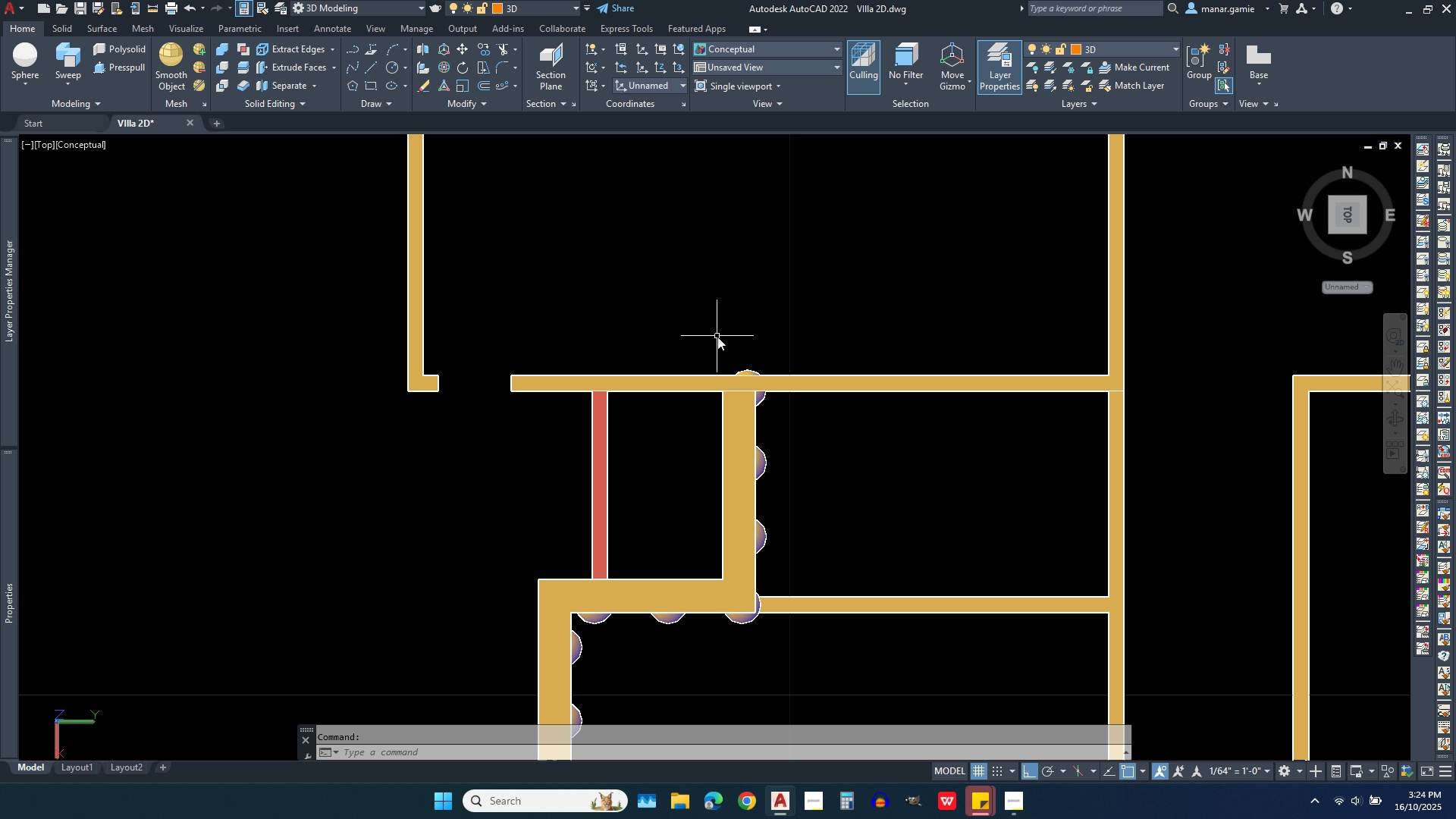 
wait(6.42)
 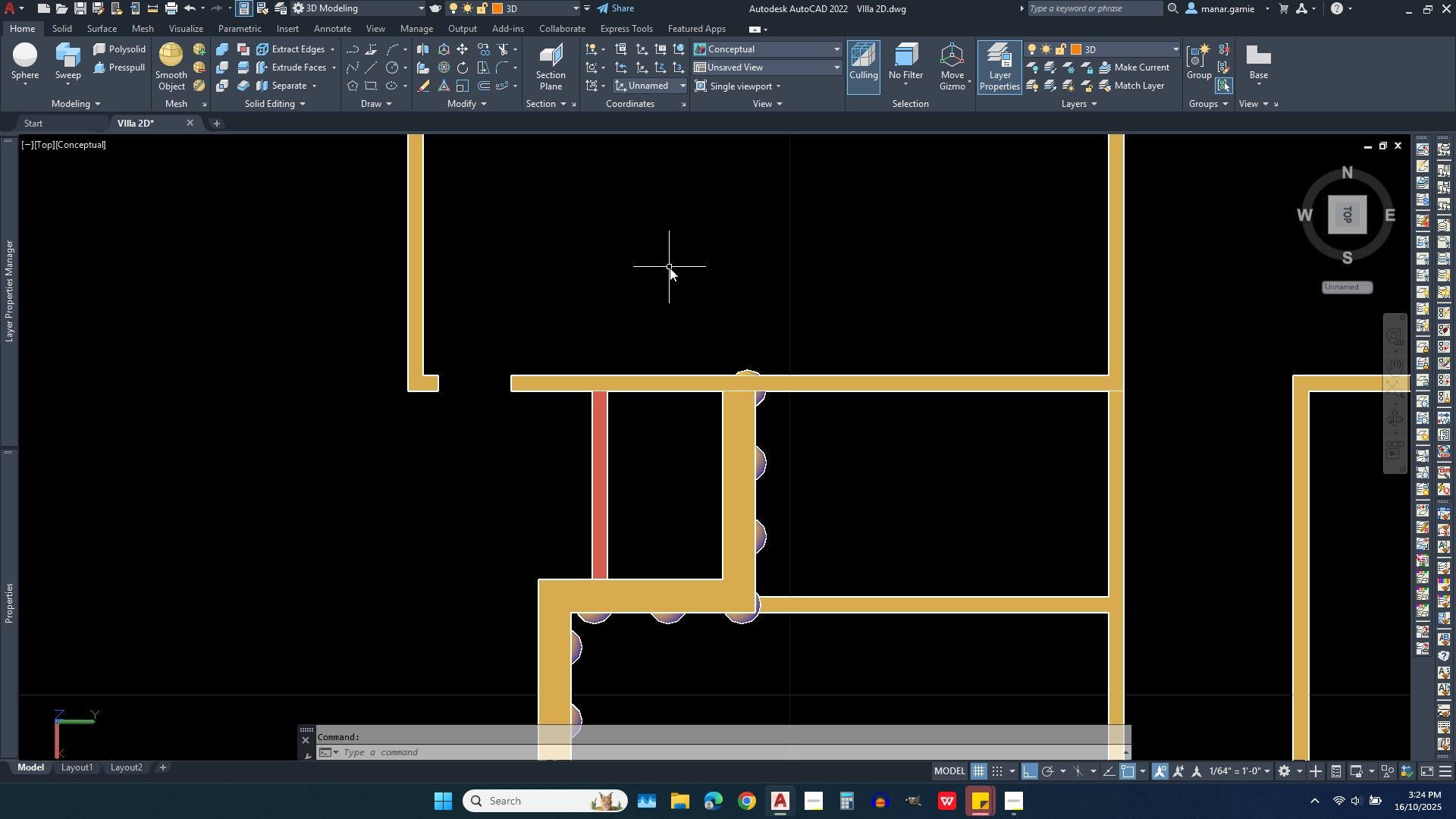 
scroll: coordinate [723, 369], scroll_direction: down, amount: 3.0
 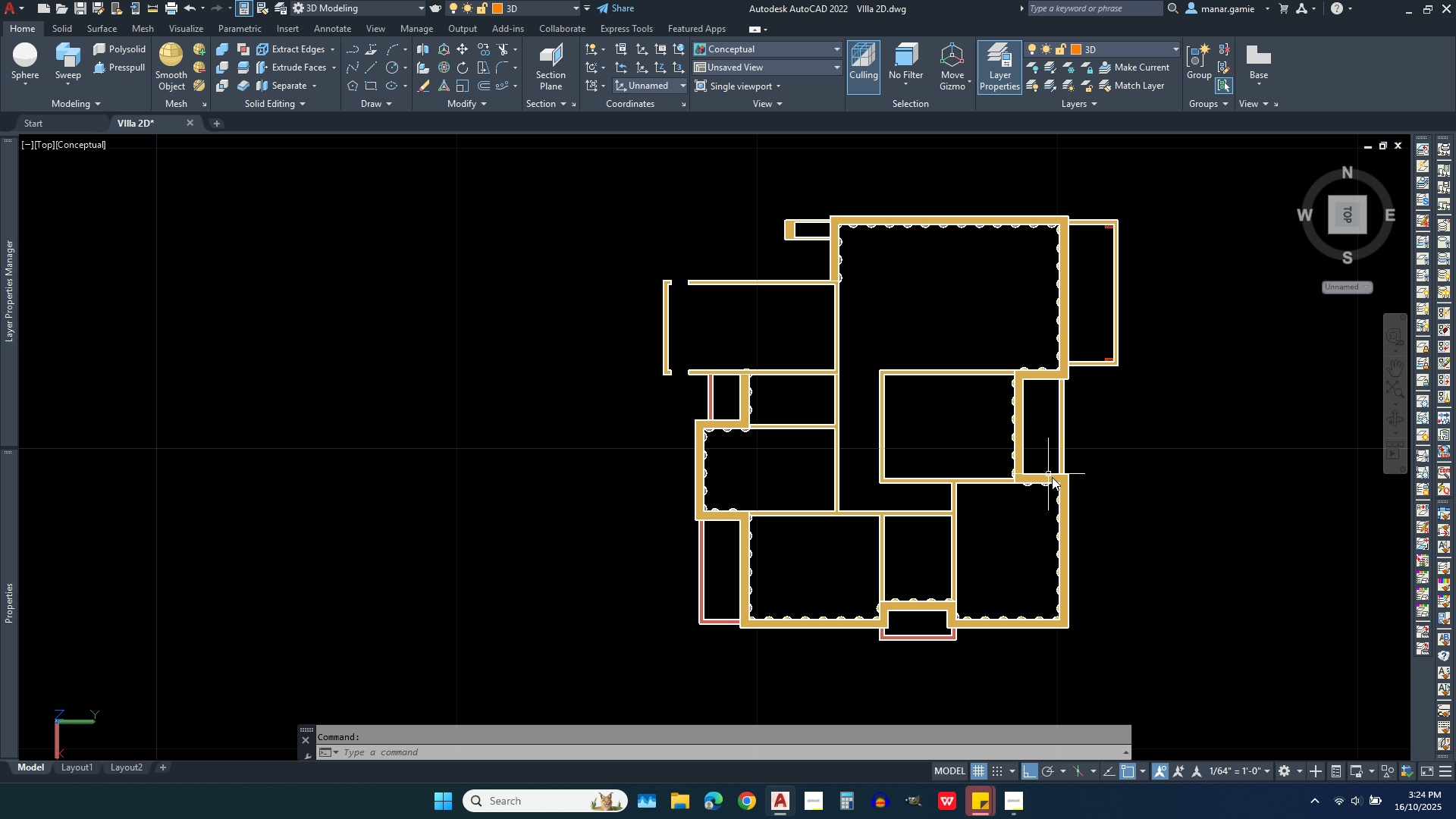 
scroll: coordinate [1070, 519], scroll_direction: up, amount: 3.0
 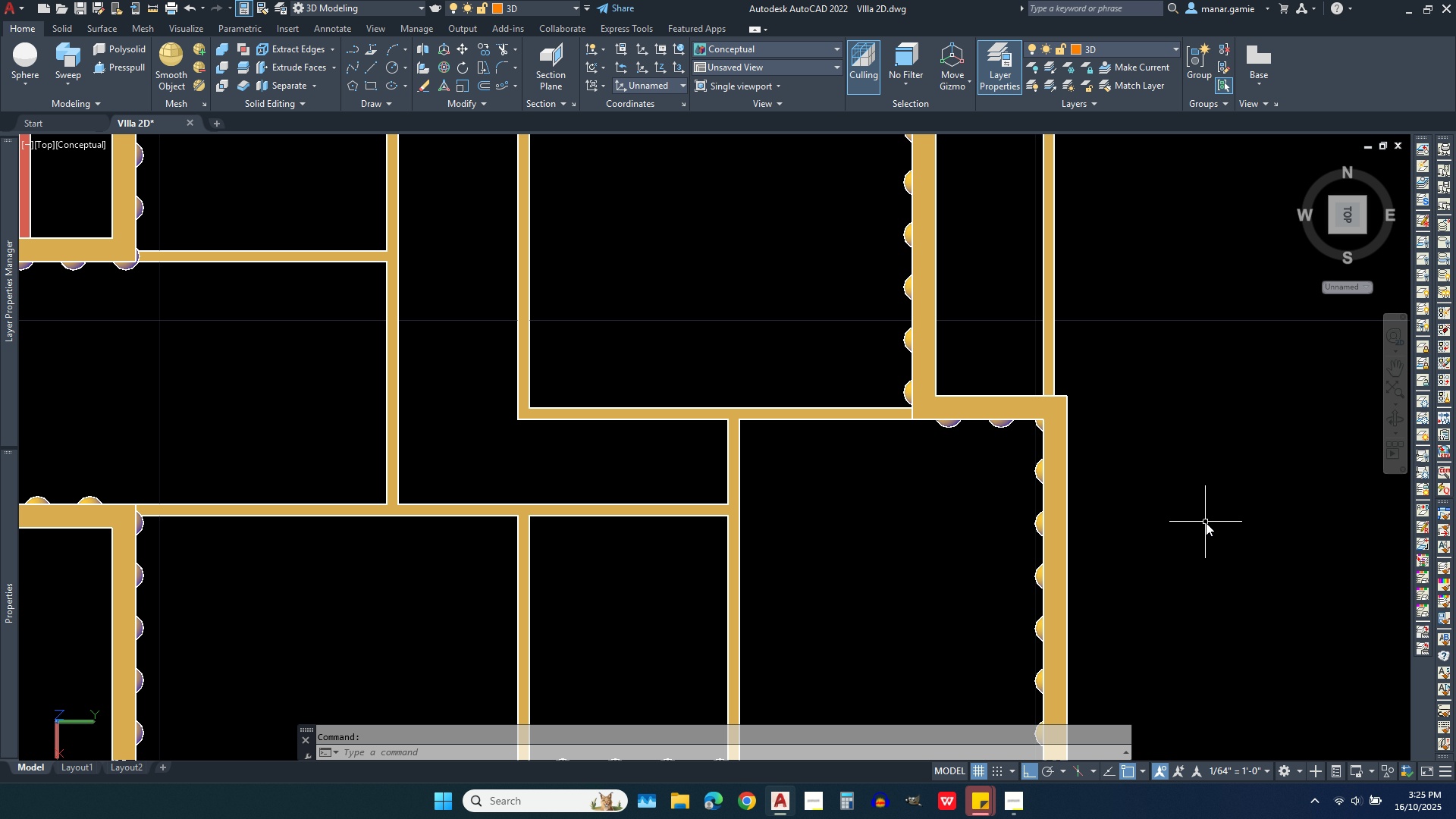 
scroll: coordinate [1208, 522], scroll_direction: down, amount: 2.0
 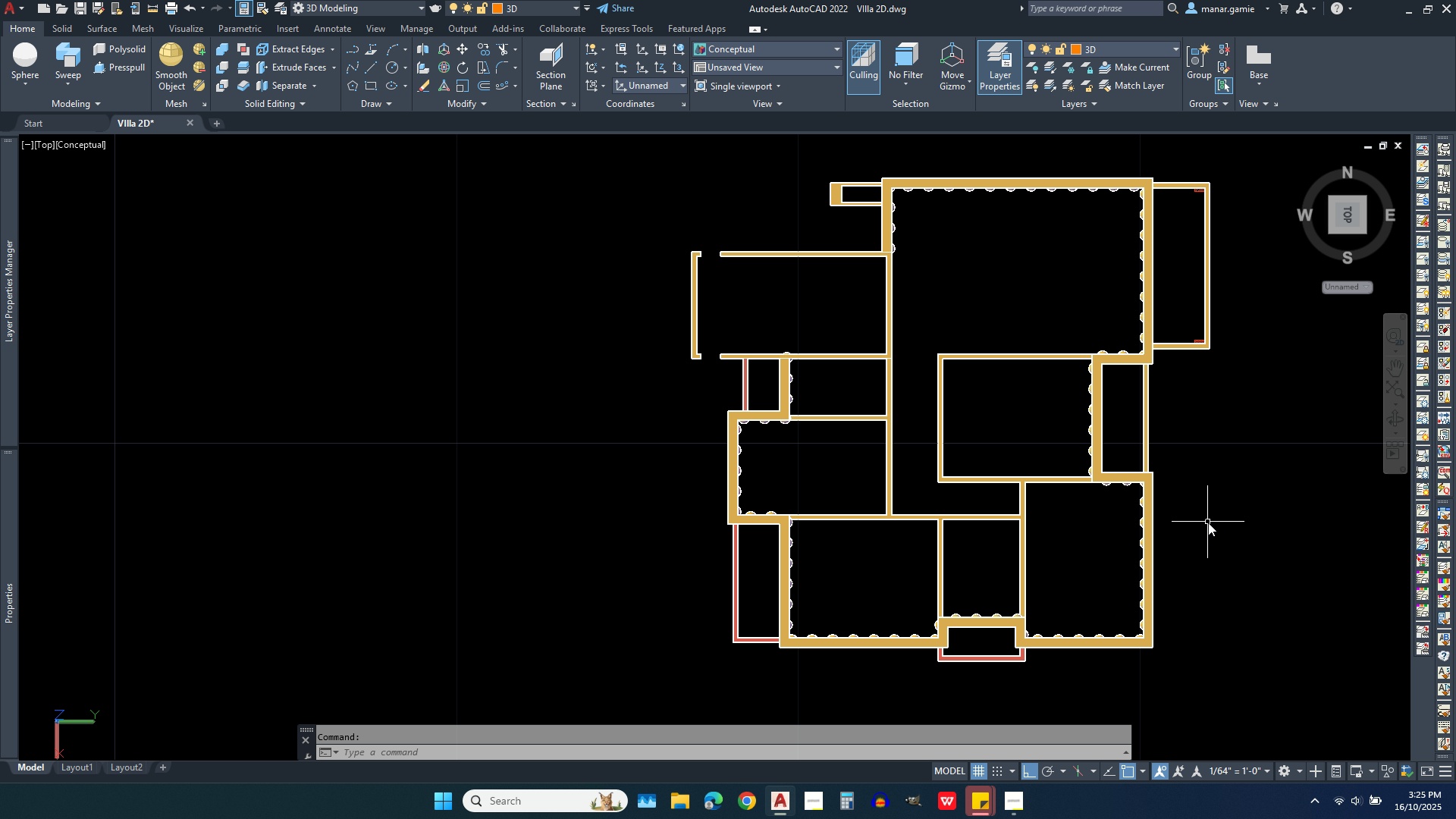 
scroll: coordinate [839, 284], scroll_direction: up, amount: 2.0
 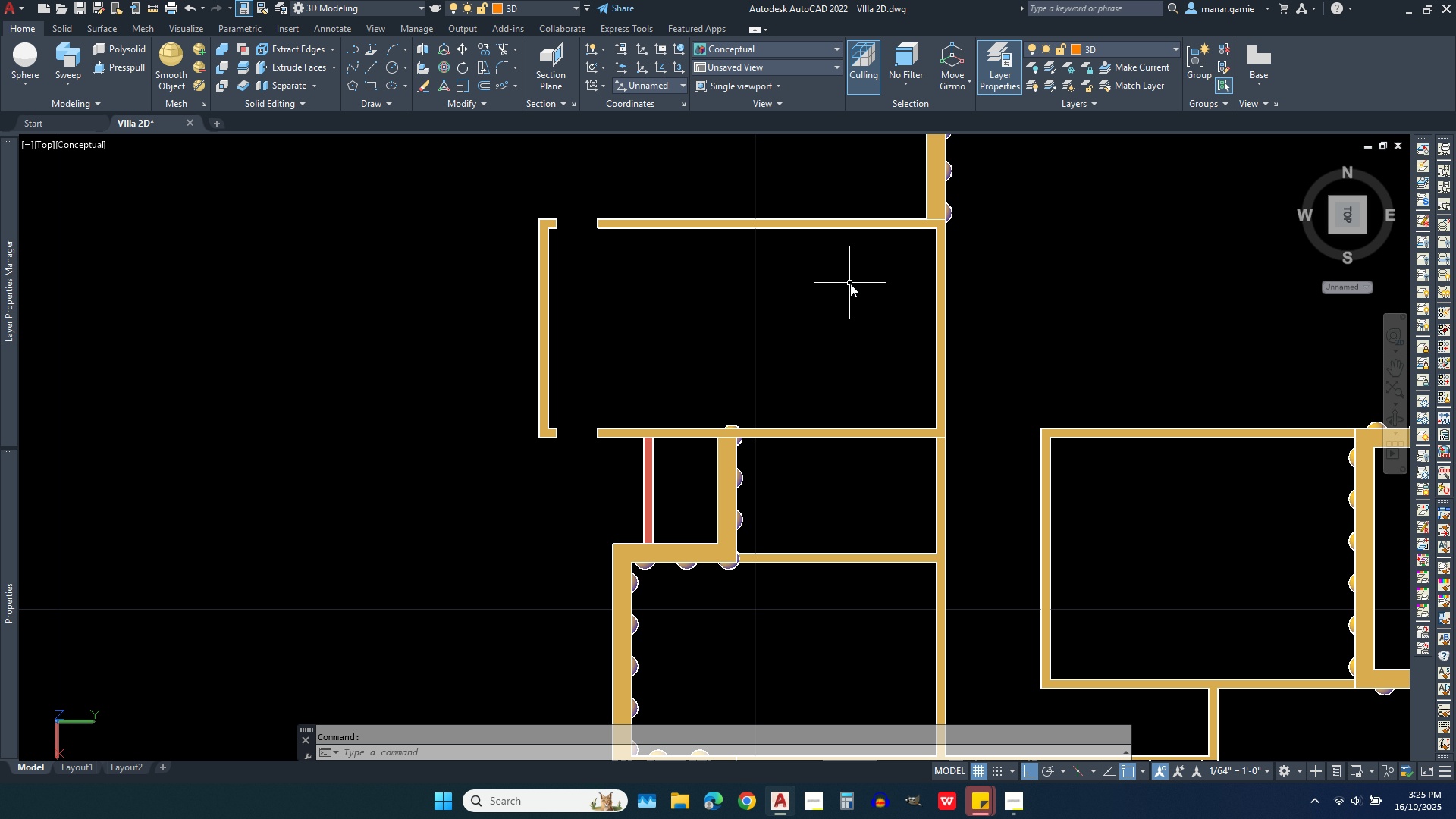 
wait(9.6)
 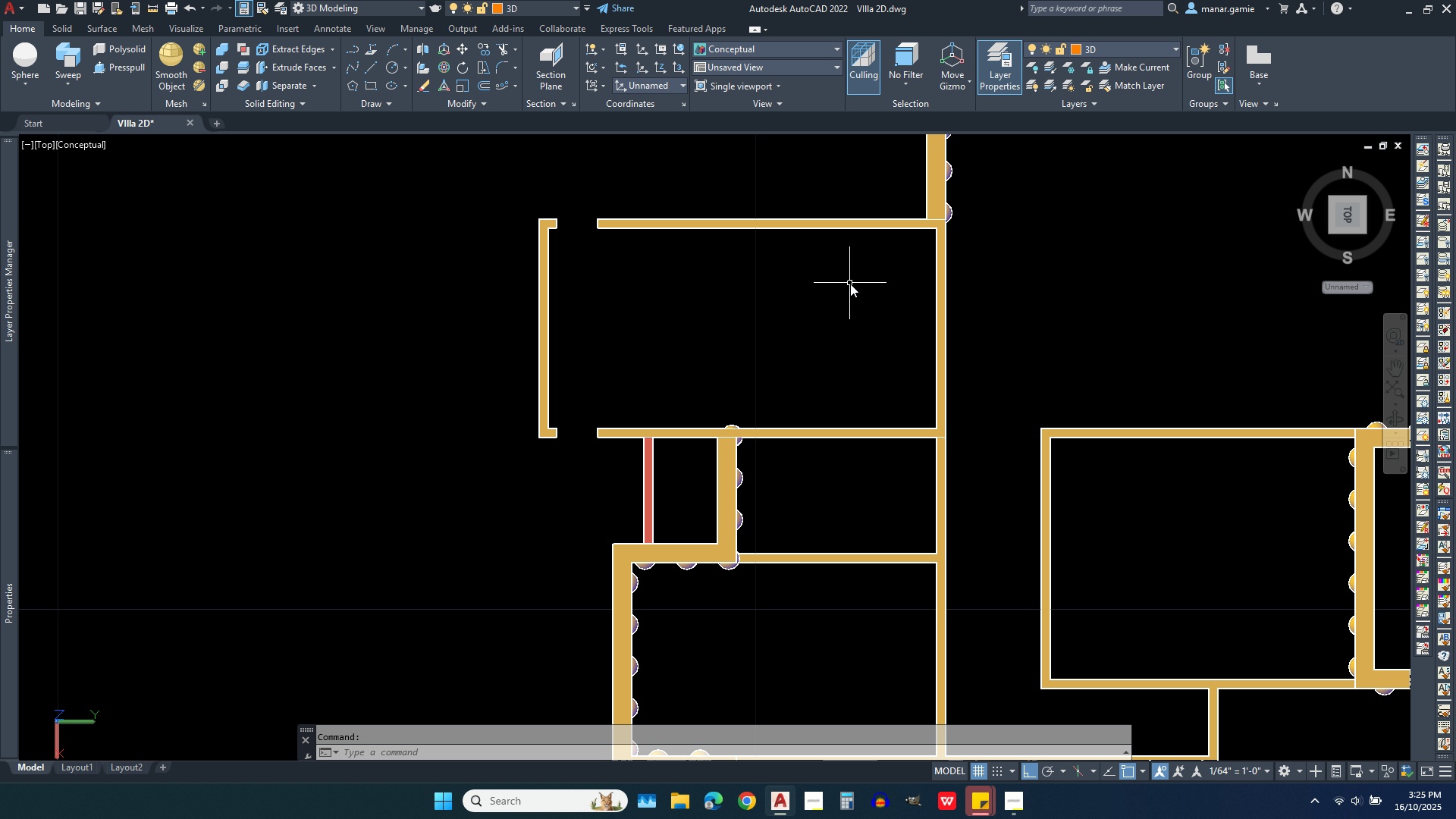 
scroll: coordinate [837, 255], scroll_direction: up, amount: 2.0
 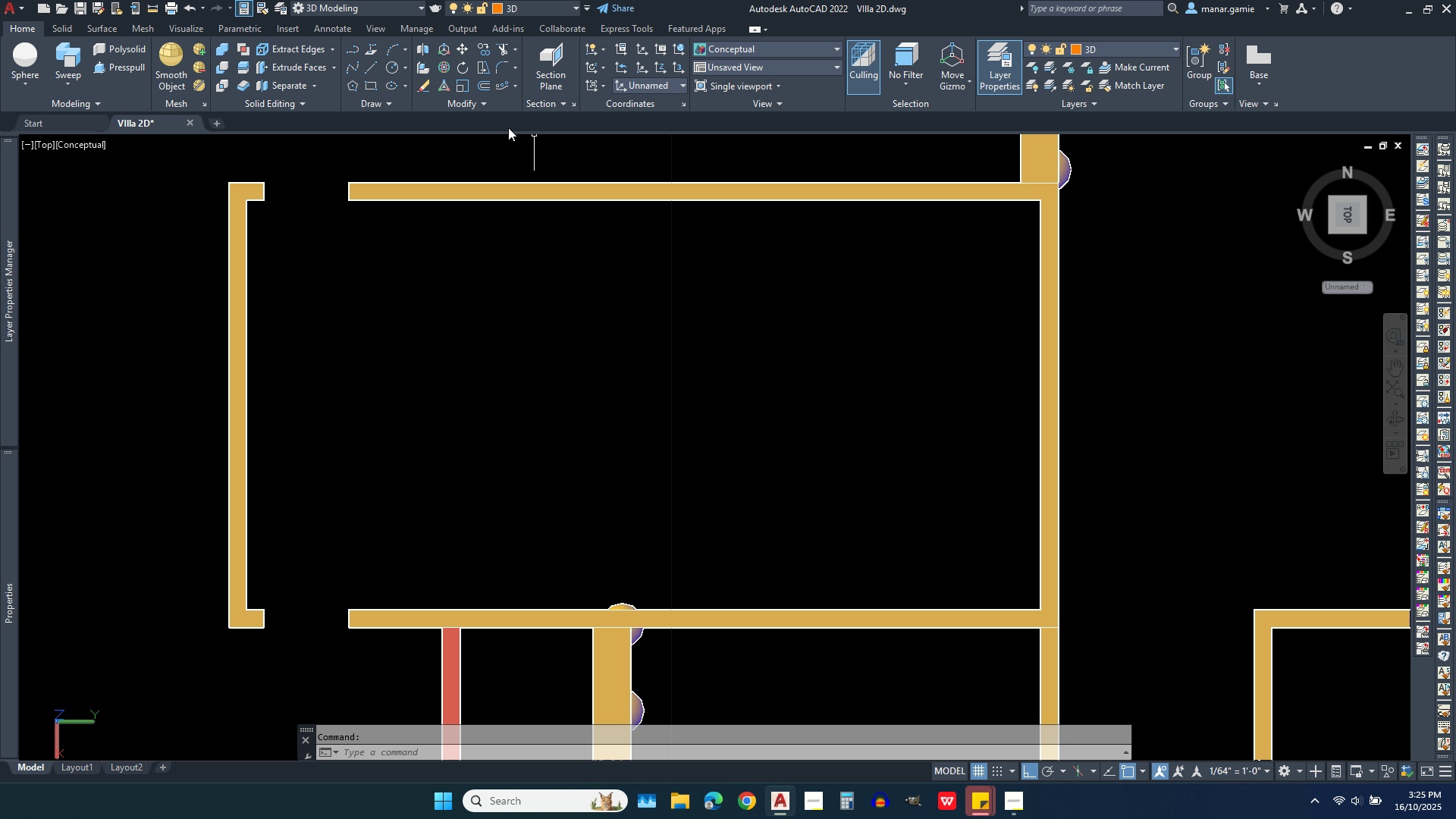 
wait(6.22)
 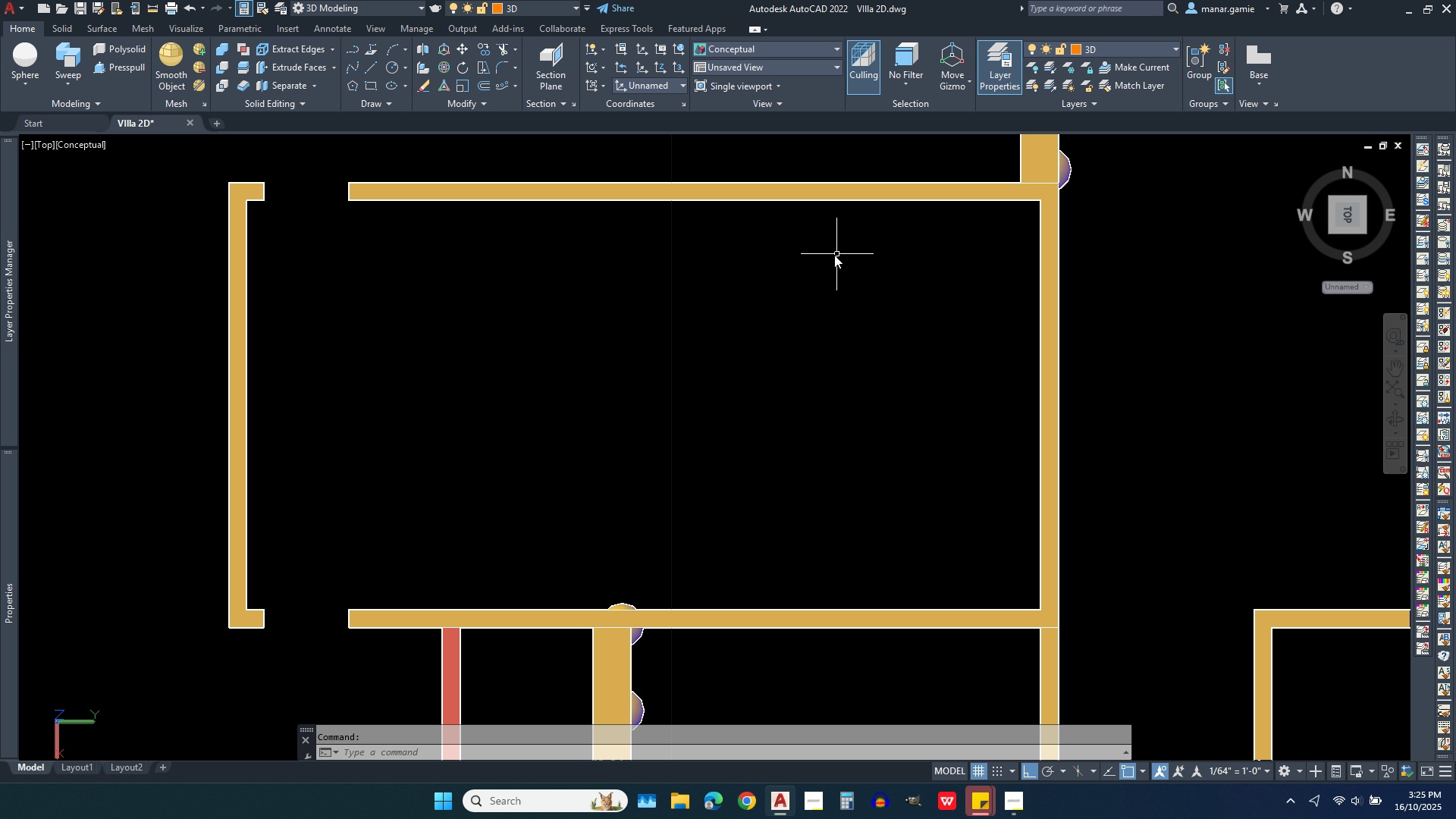 
left_click([1142, 53])
 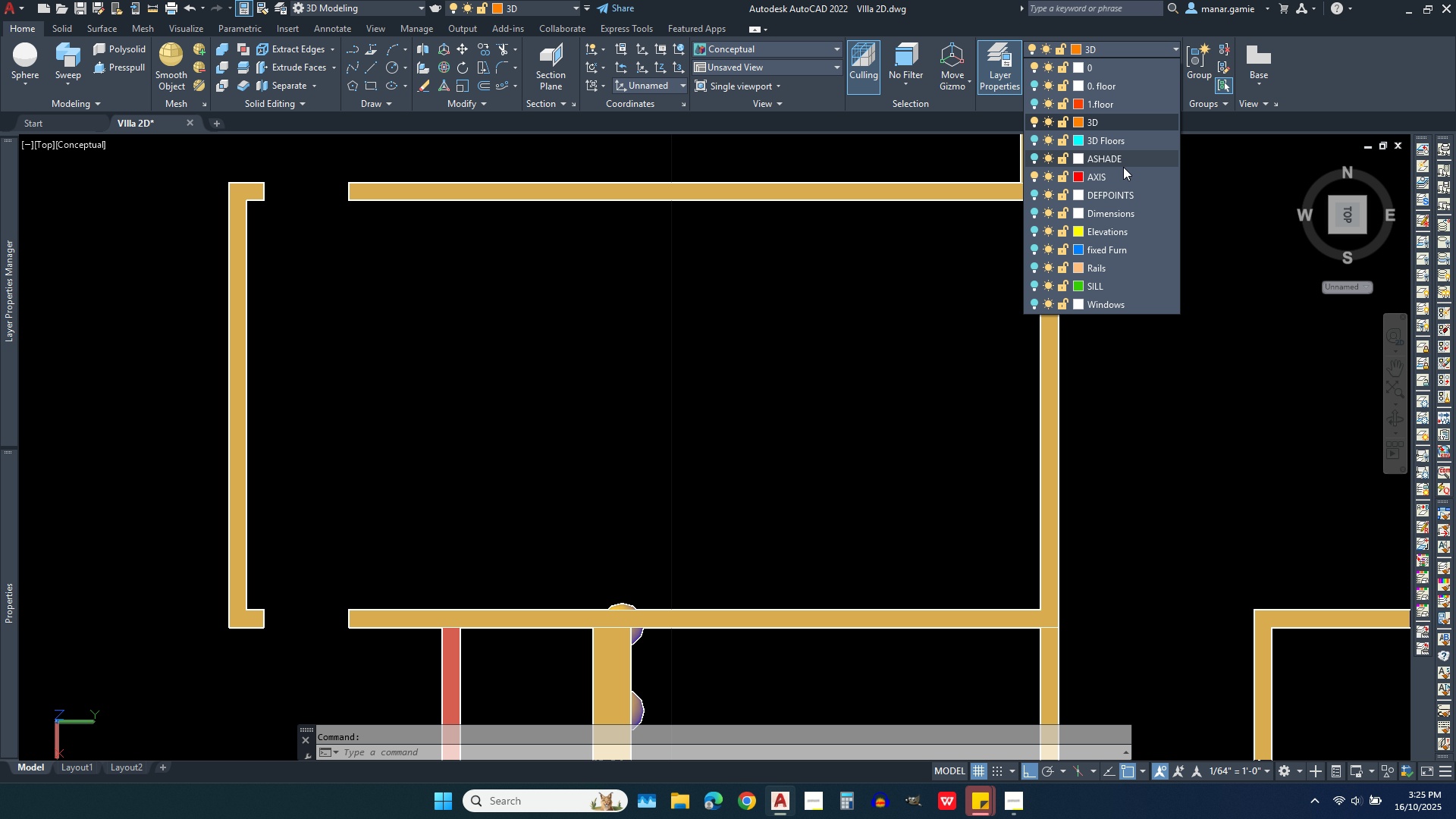 
left_click([1128, 180])
 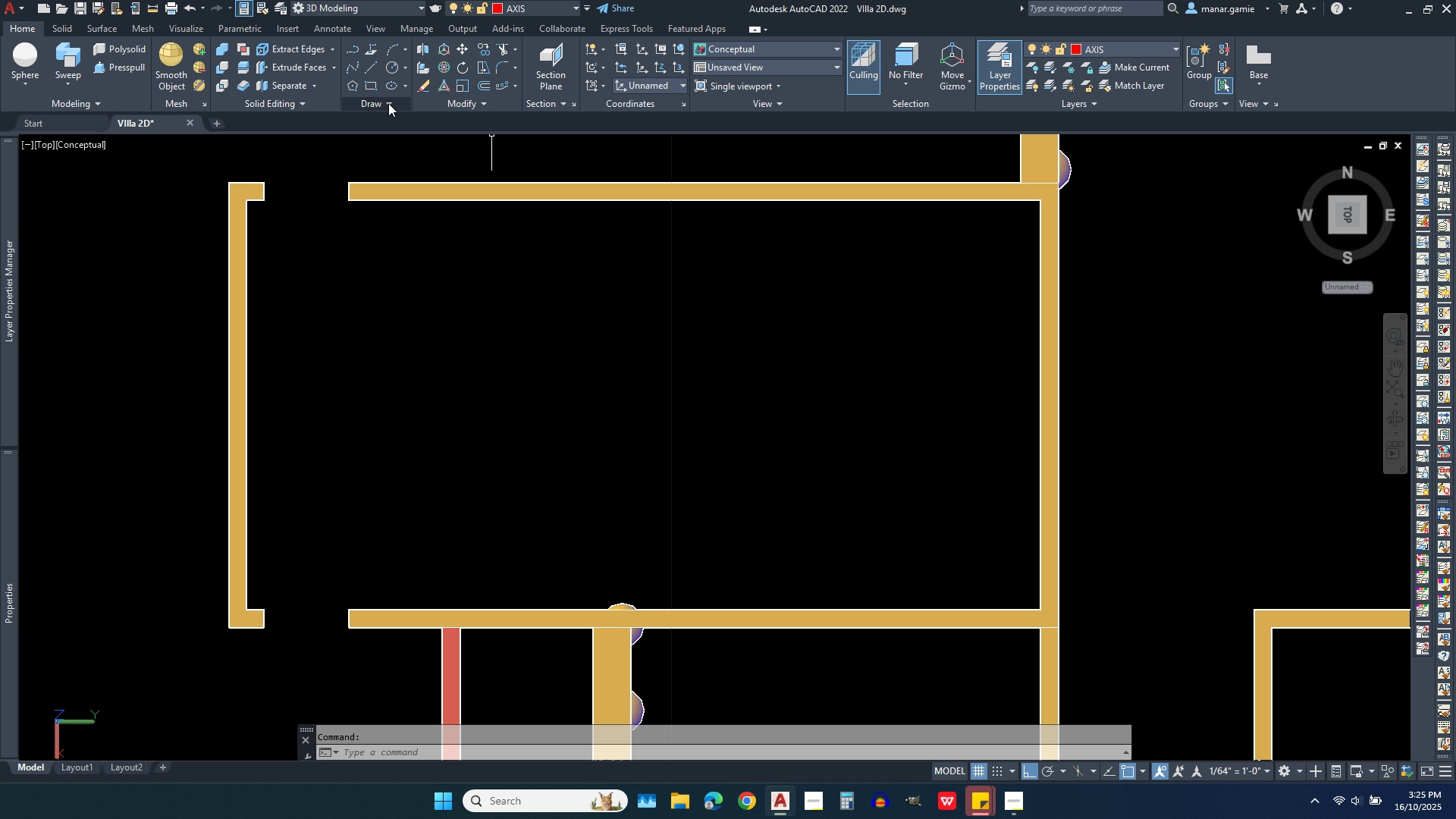 
left_click([370, 66])
 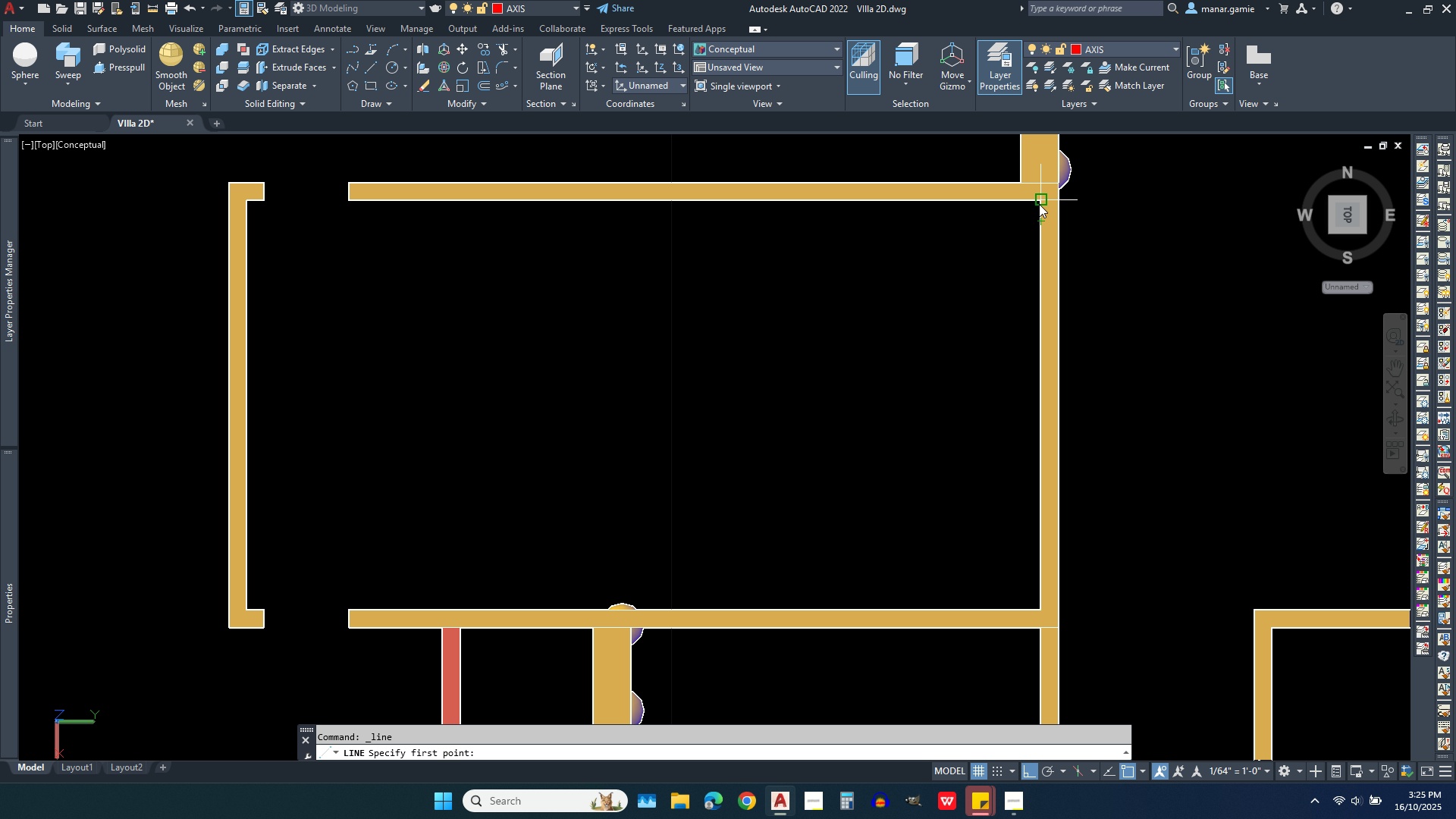 
left_click([1039, 202])
 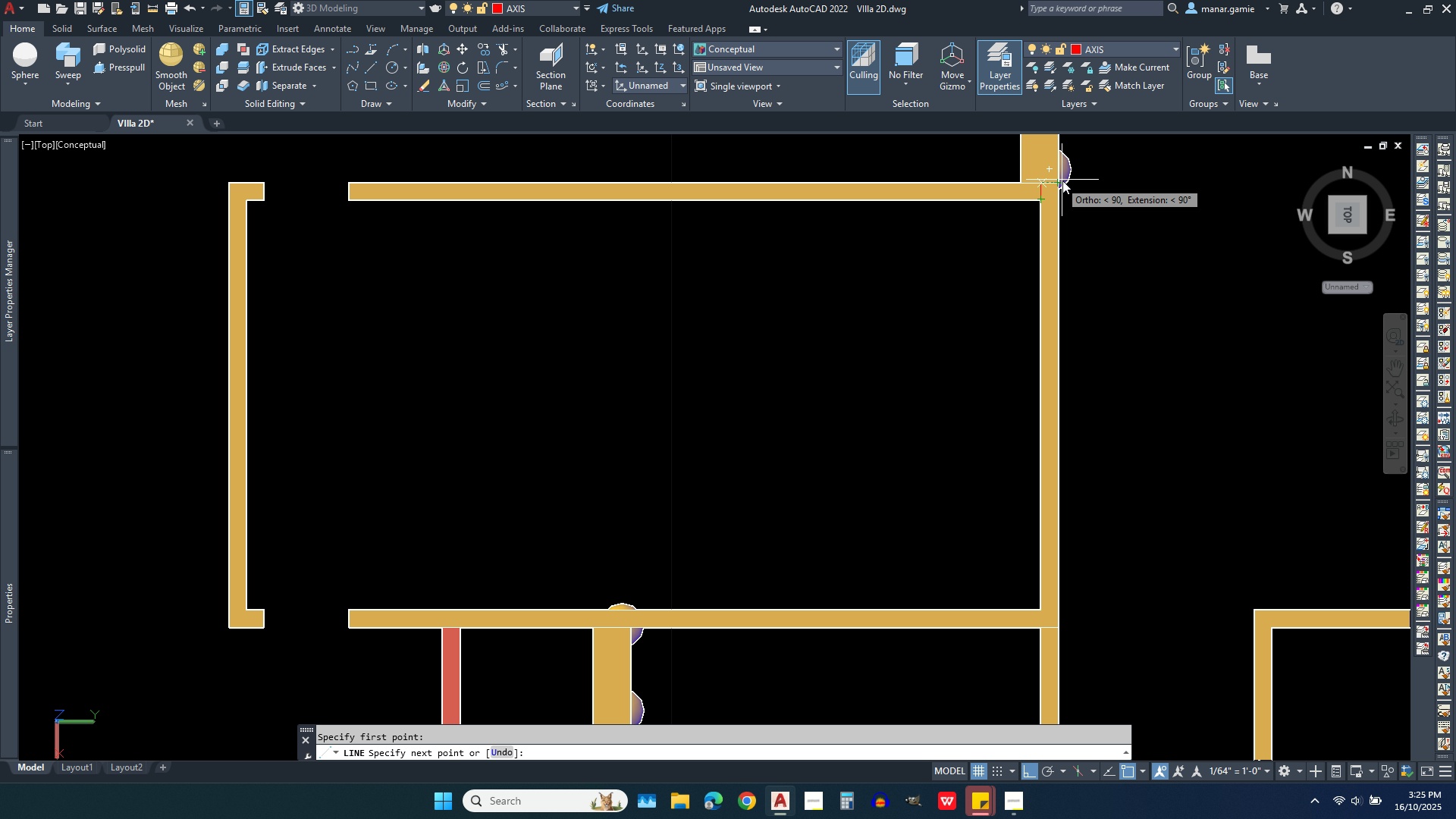 
scroll: coordinate [1057, 180], scroll_direction: up, amount: 5.0